 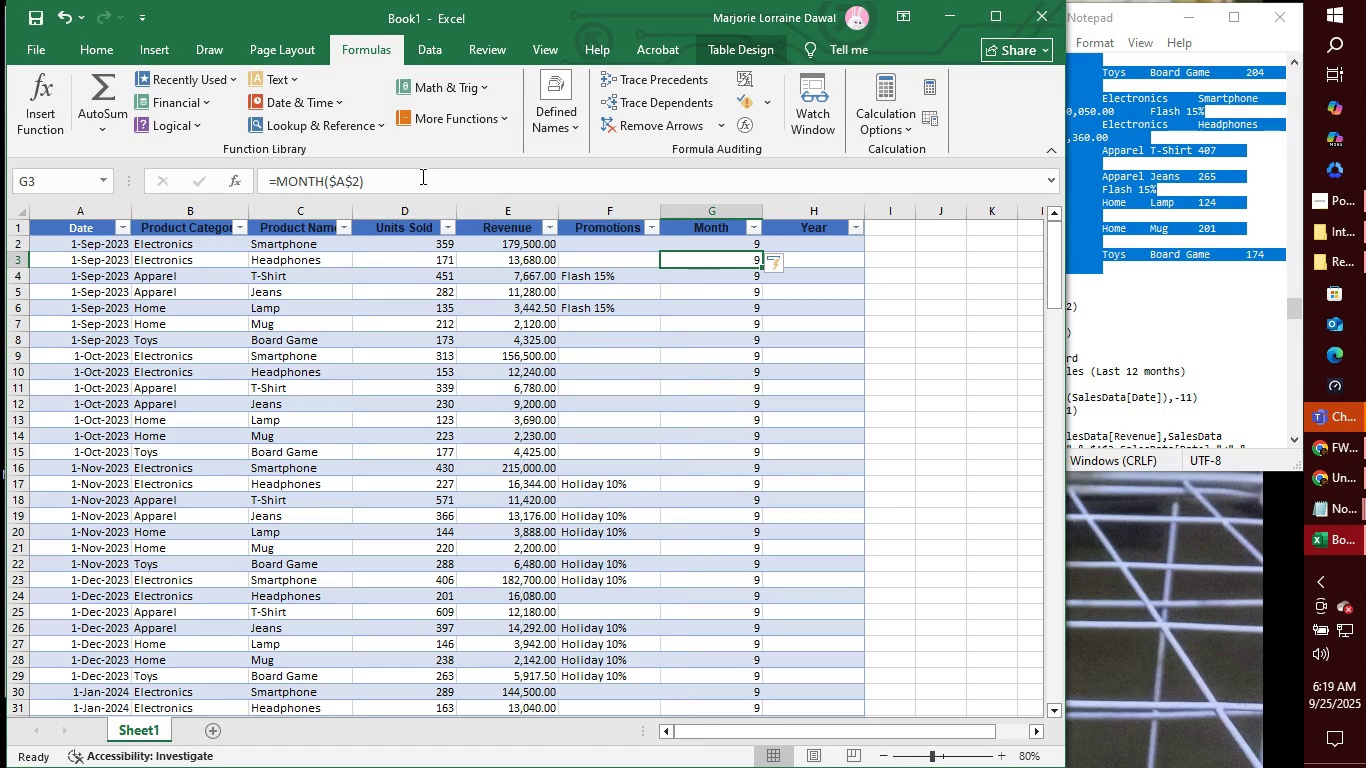 
double_click([731, 261])
 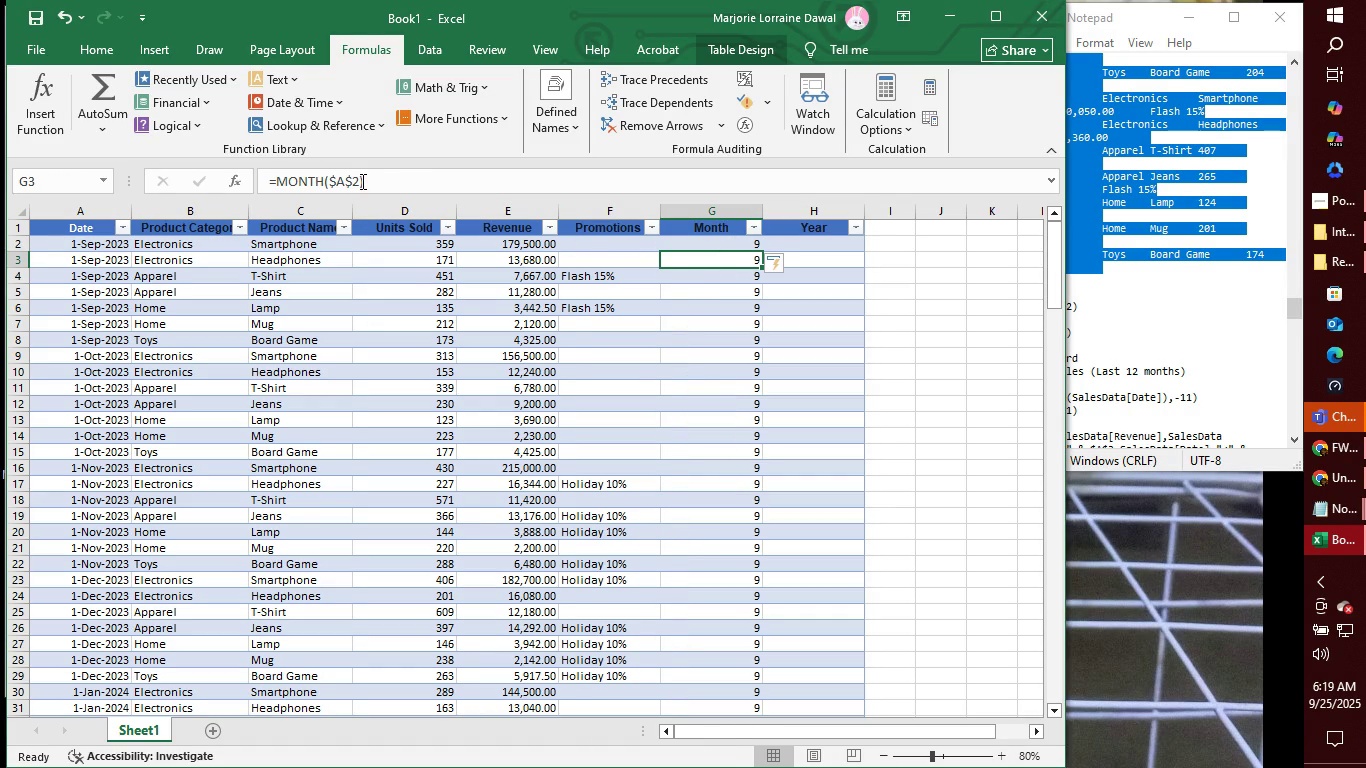 
left_click([358, 181])
 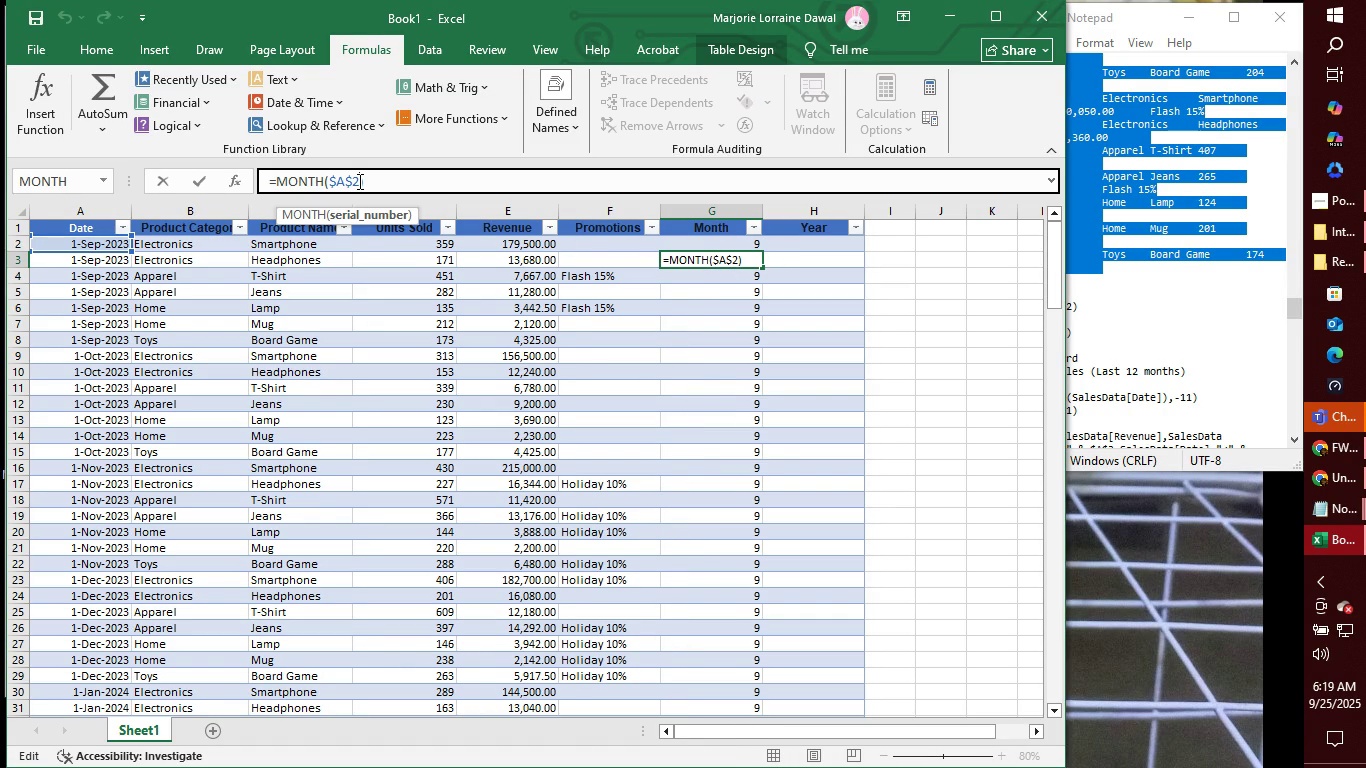 
key(Backspace)
 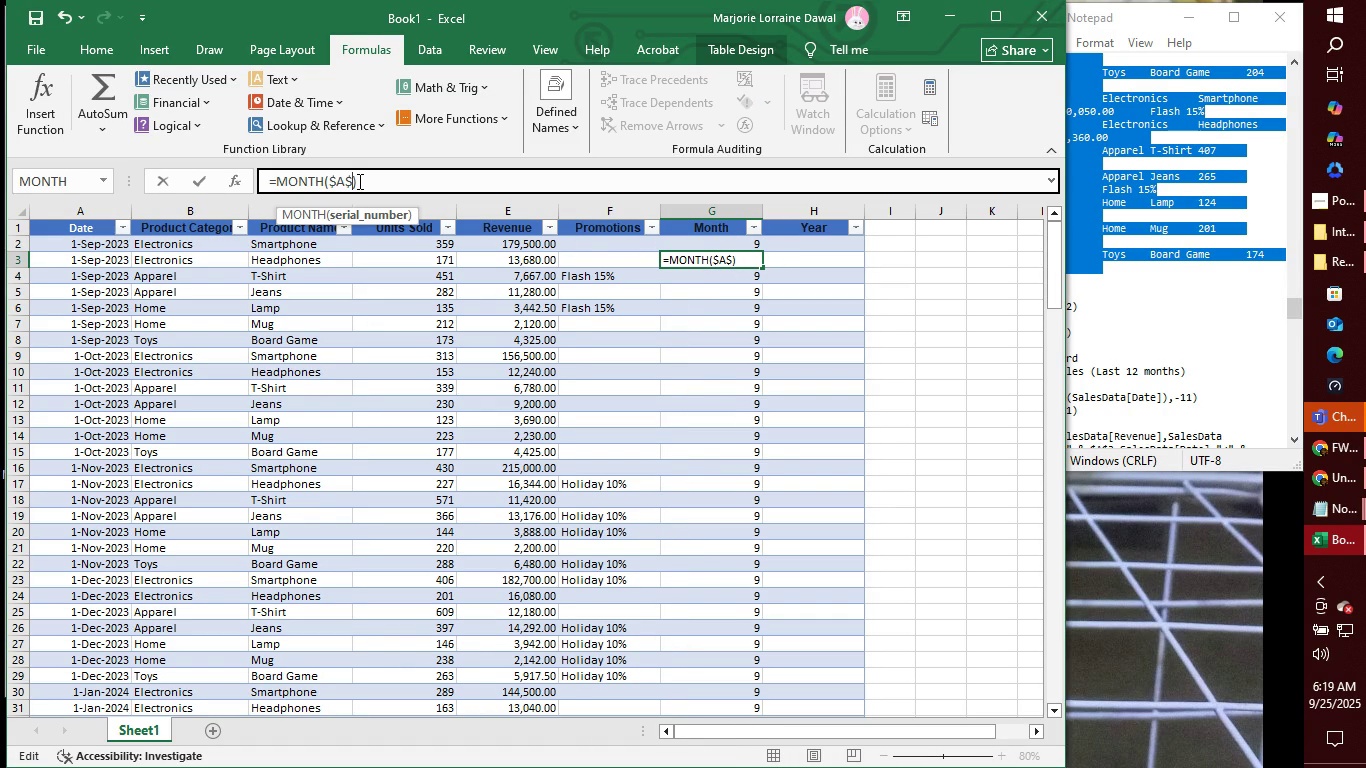 
key(3)
 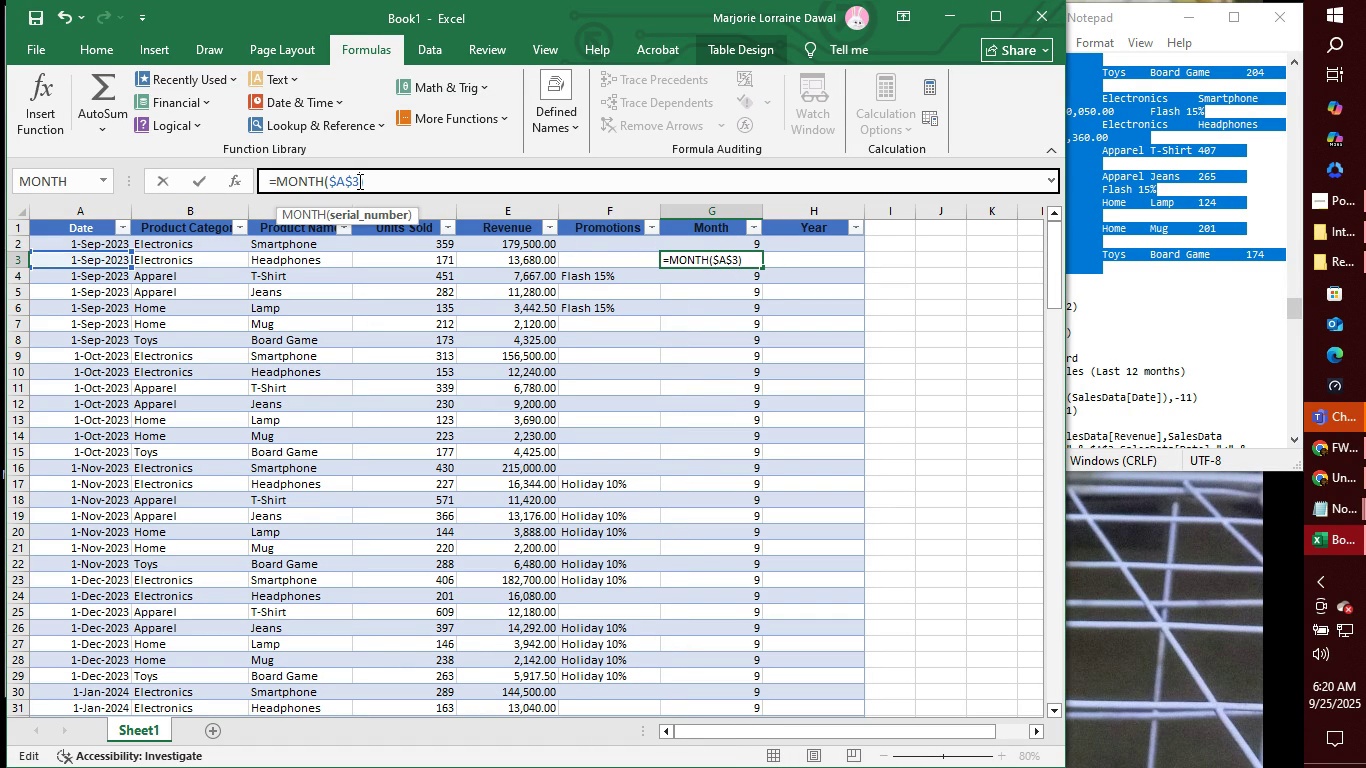 
key(Enter)
 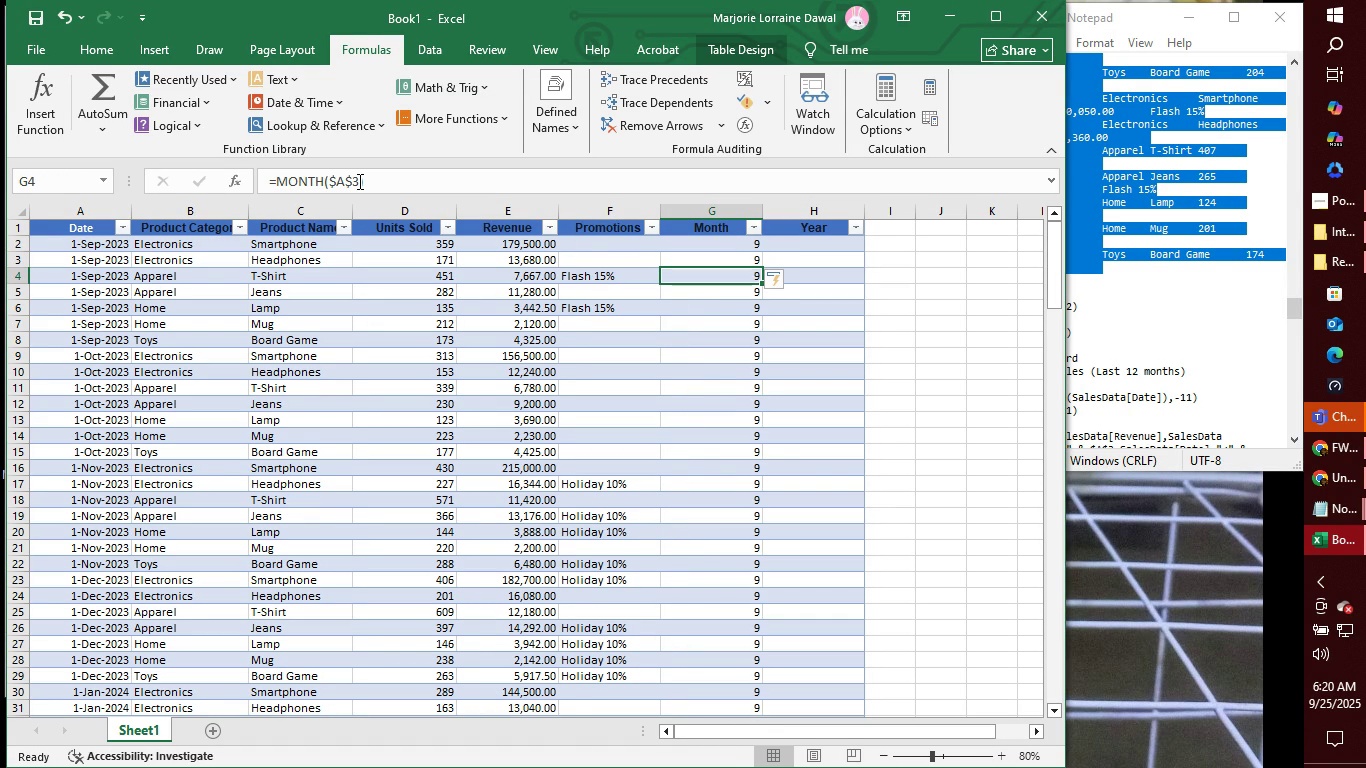 
key(ArrowUp)
 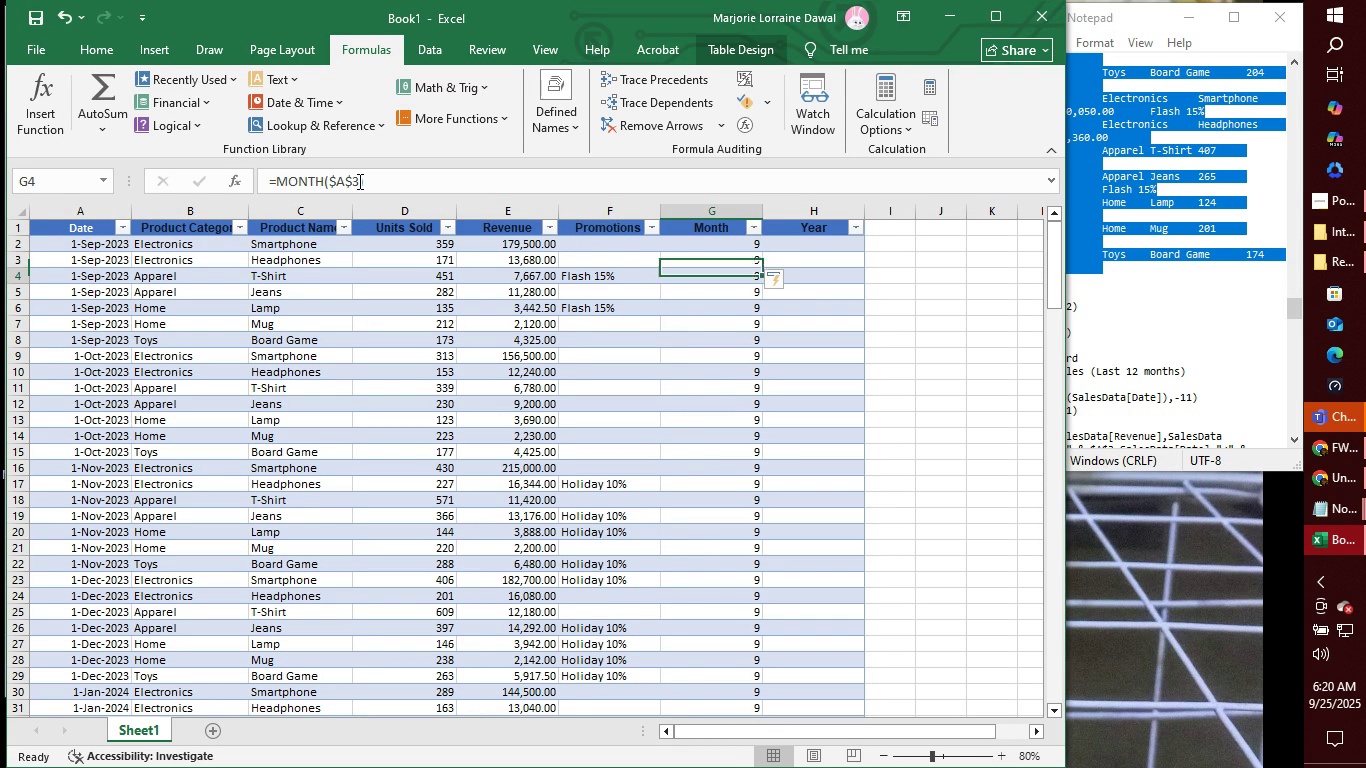 
key(ArrowDown)
 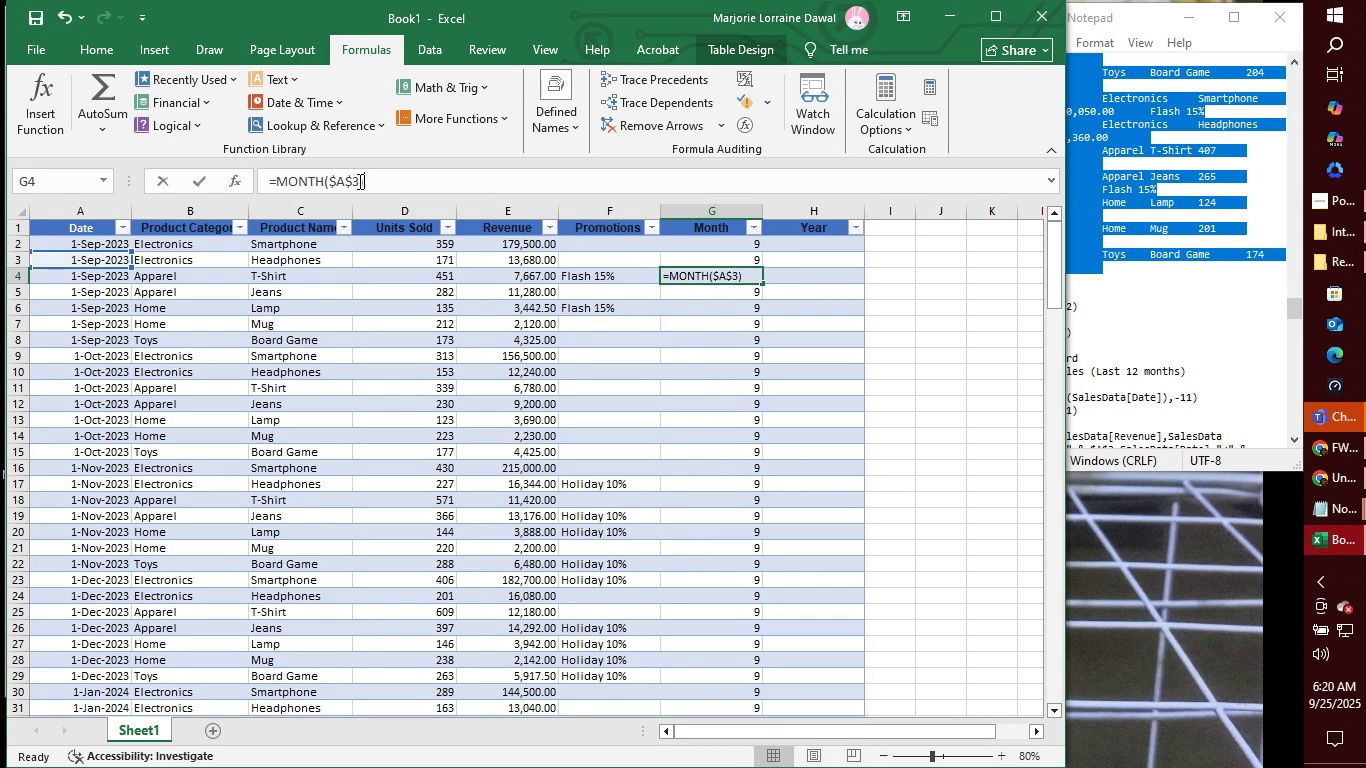 
left_click([358, 181])
 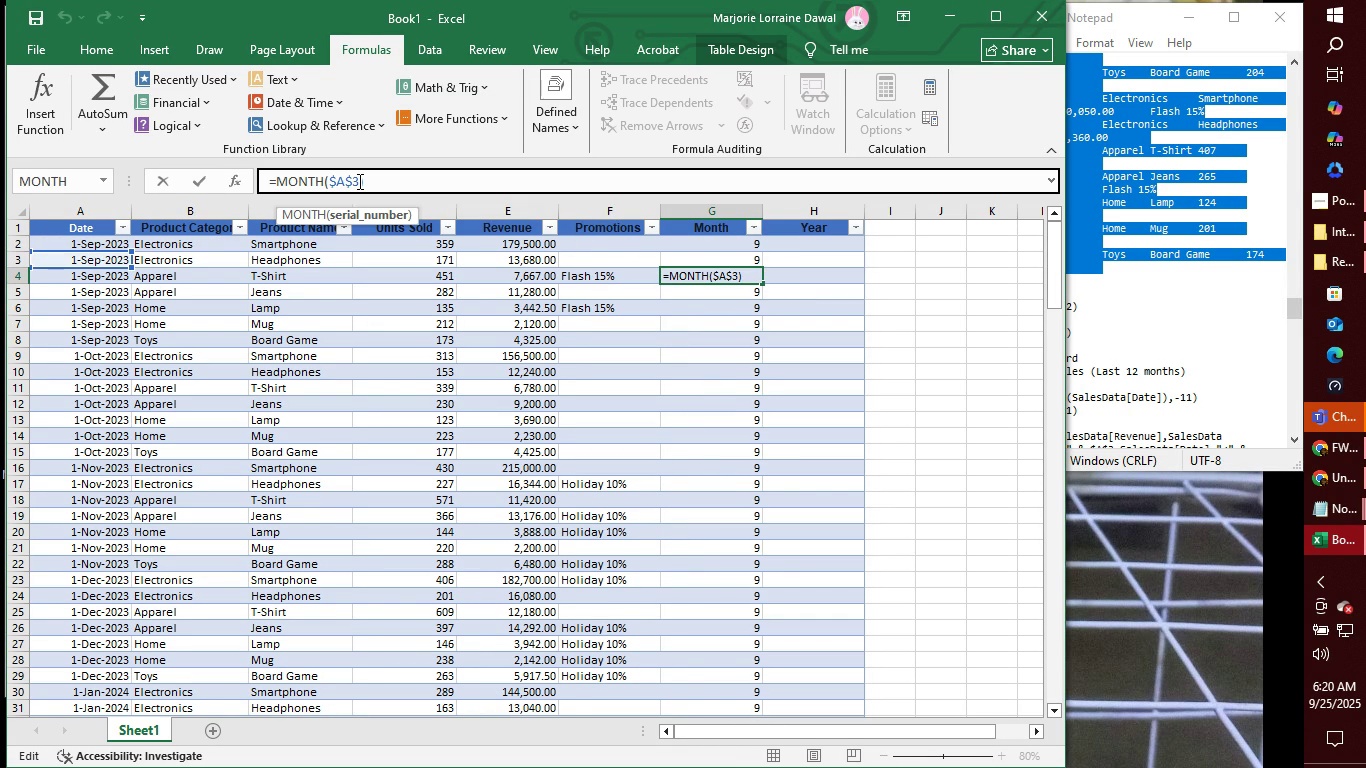 
key(Backspace)
 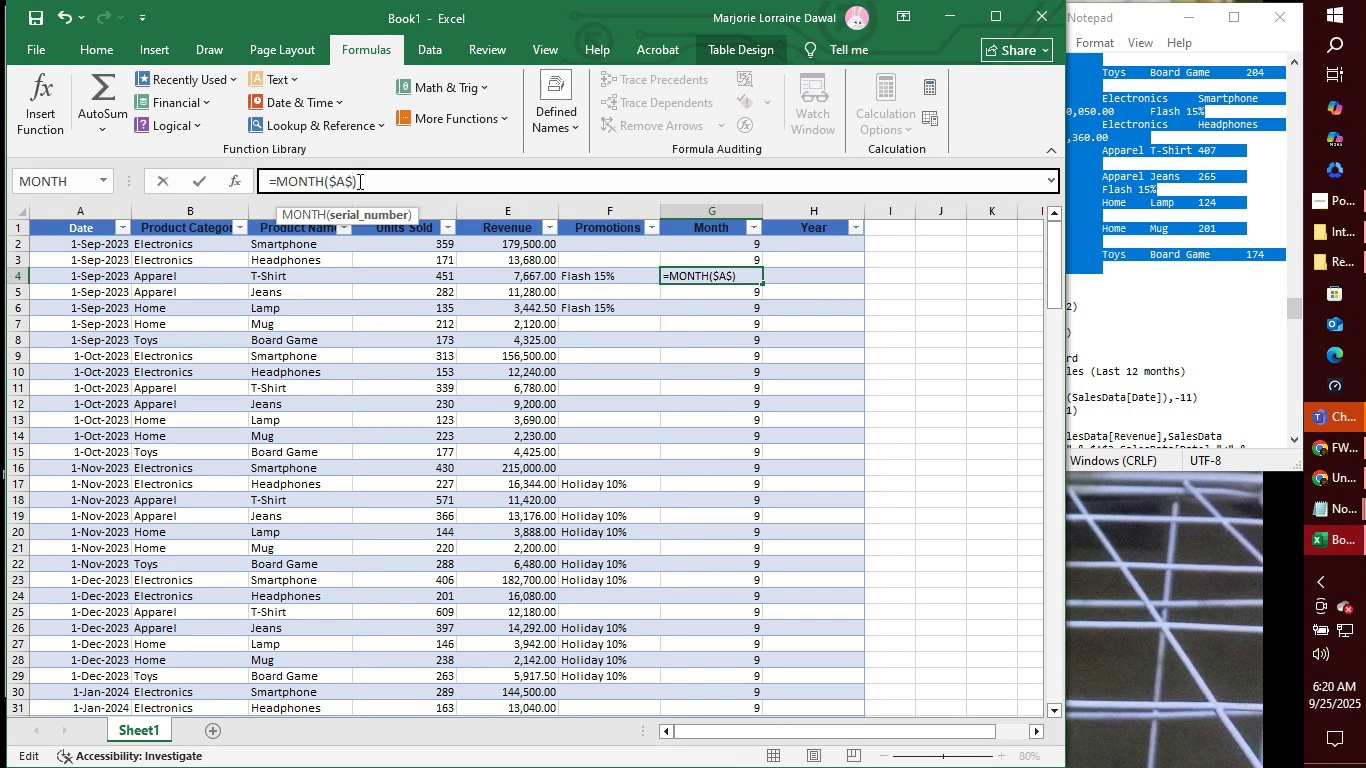 
key(4)
 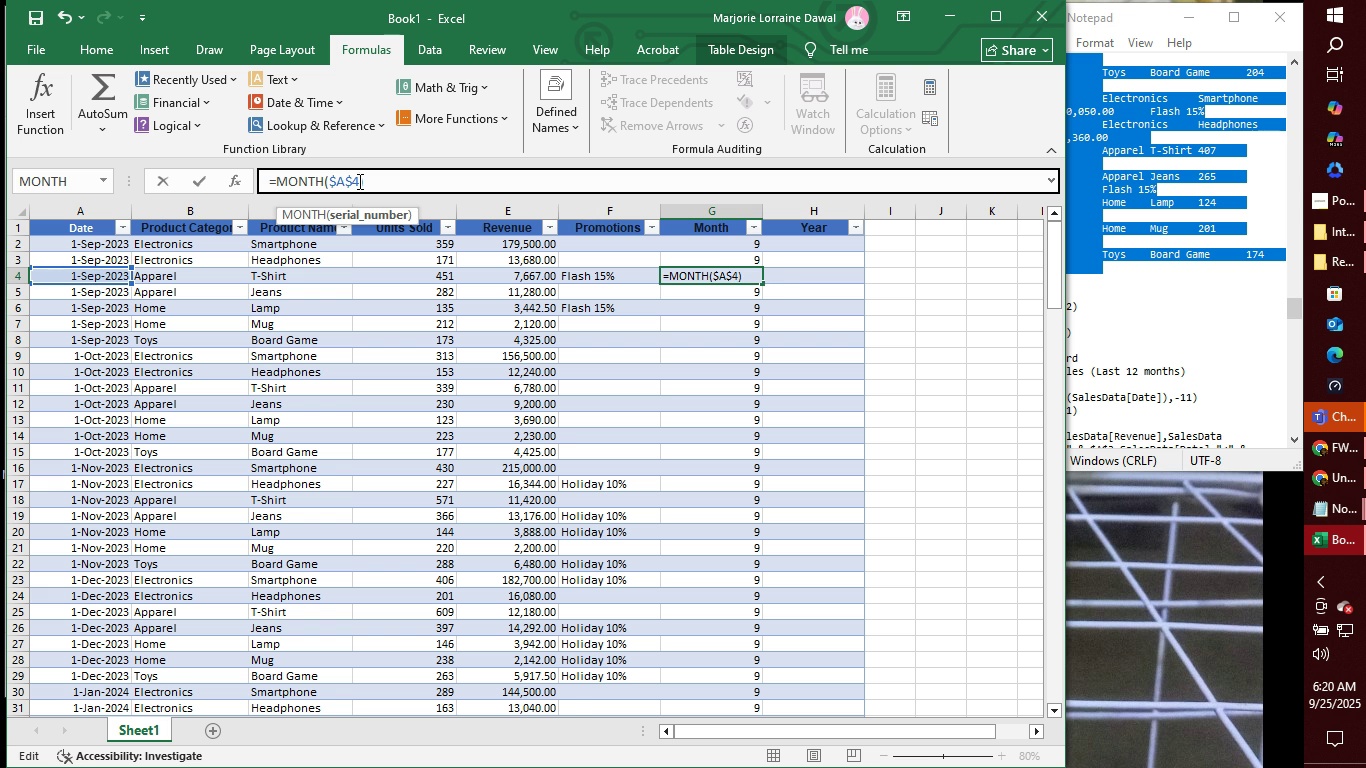 
key(Enter)
 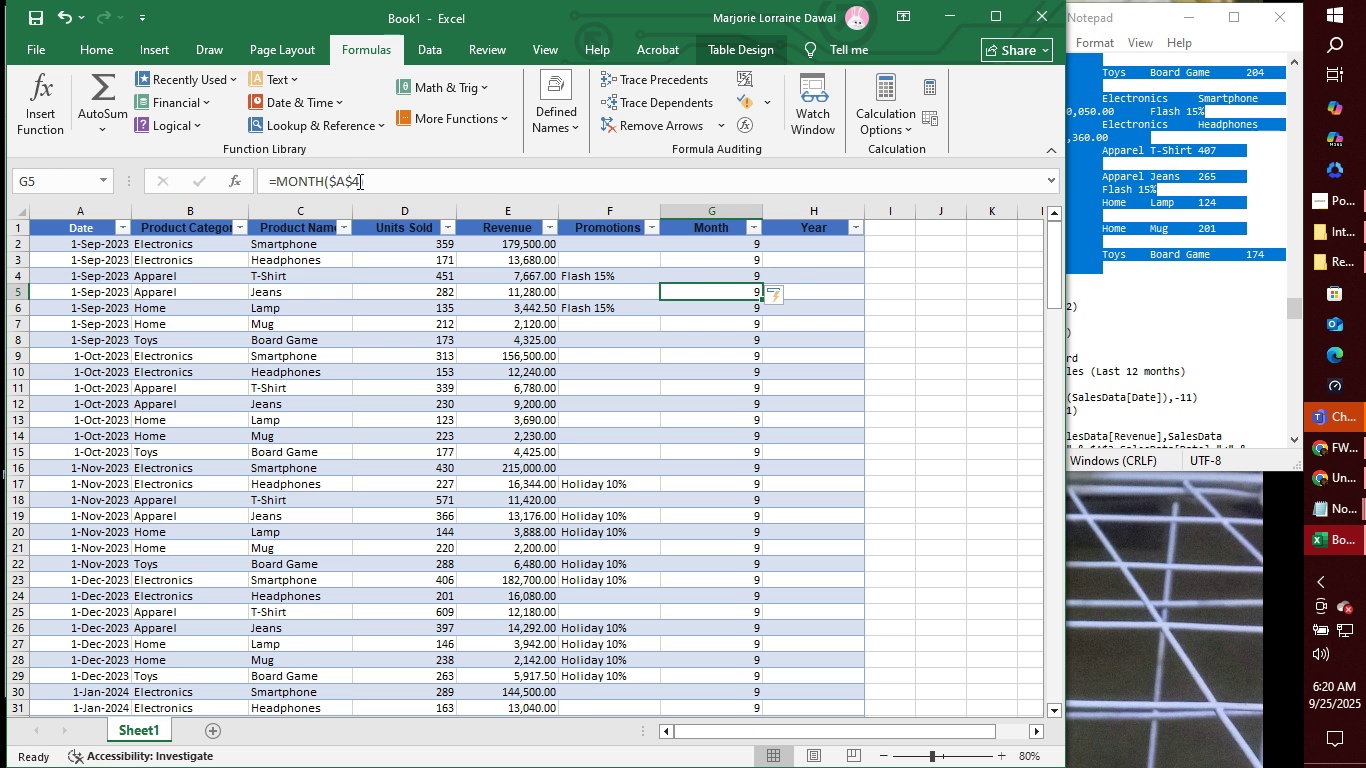 
left_click([358, 181])
 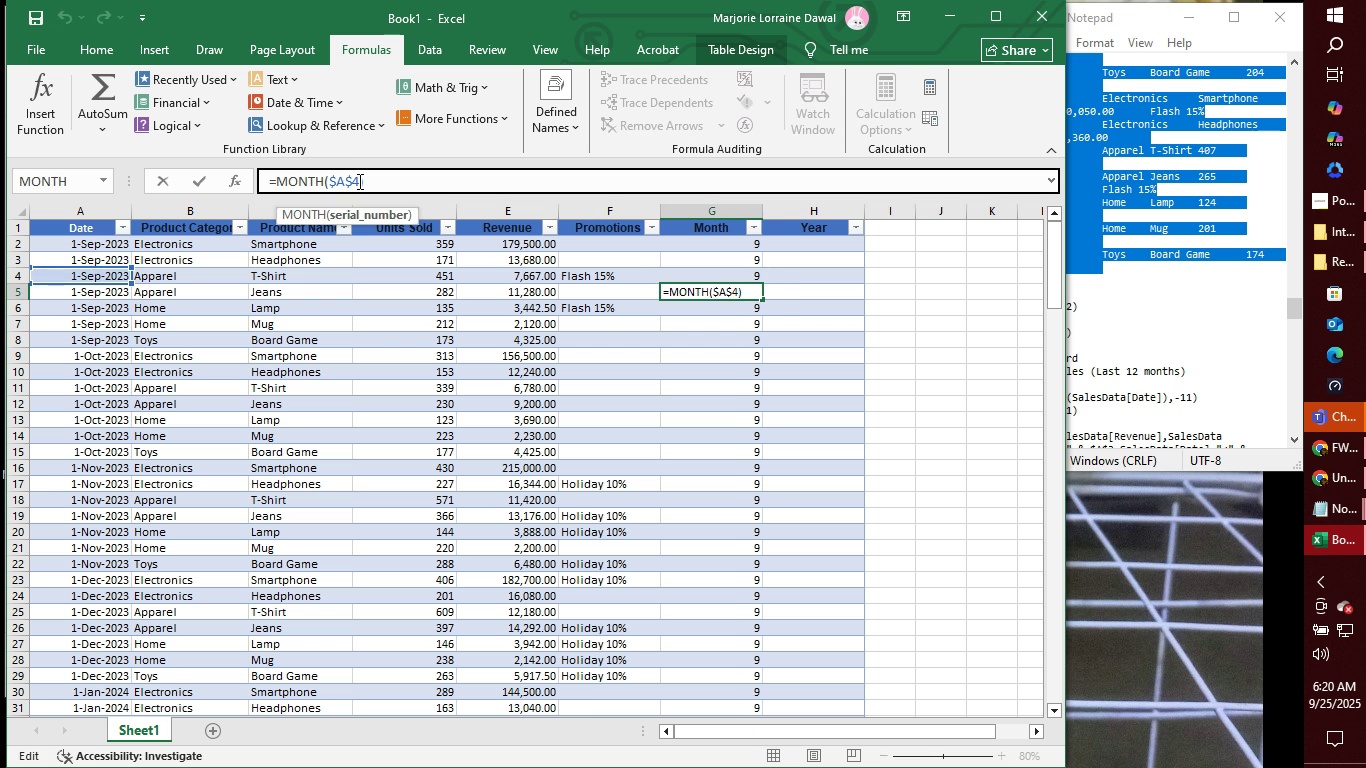 
key(Backspace)
 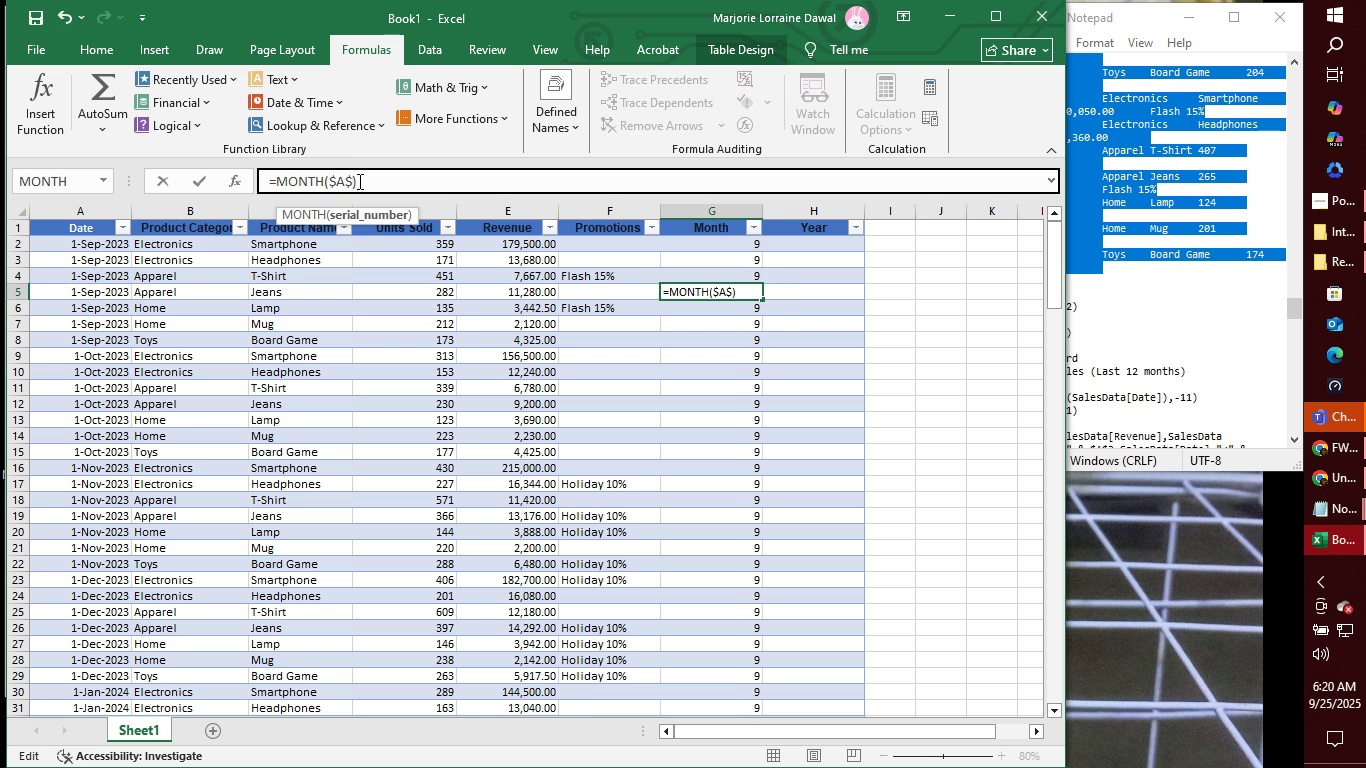 
key(5)
 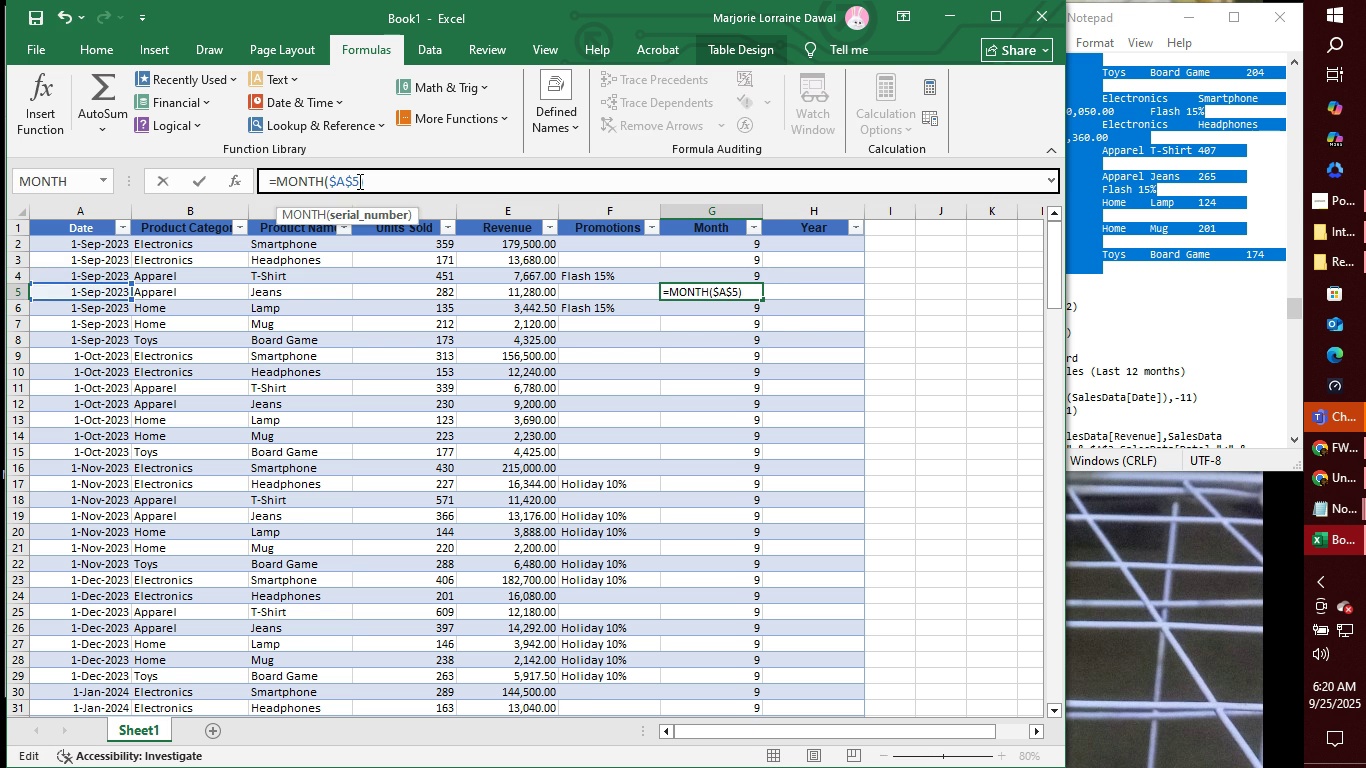 
key(Enter)
 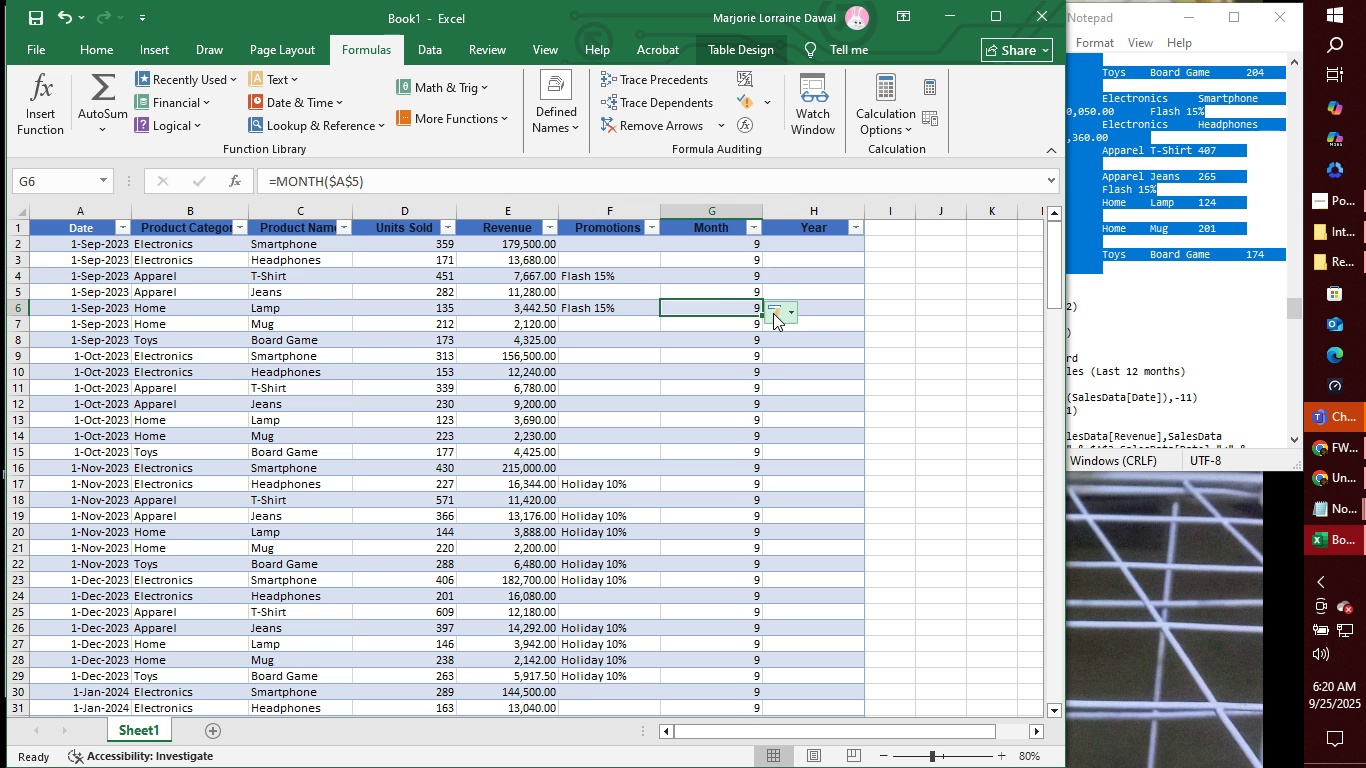 
left_click([793, 307])
 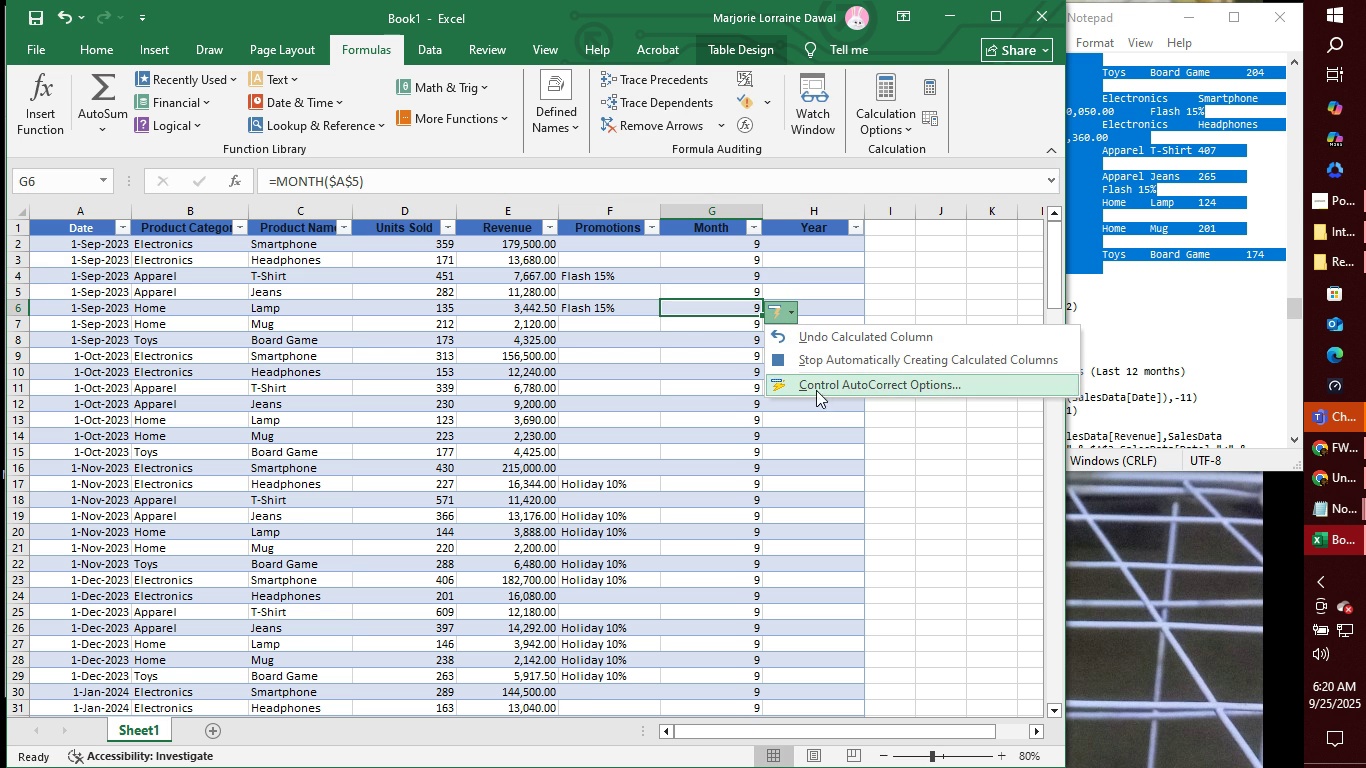 
left_click([829, 386])
 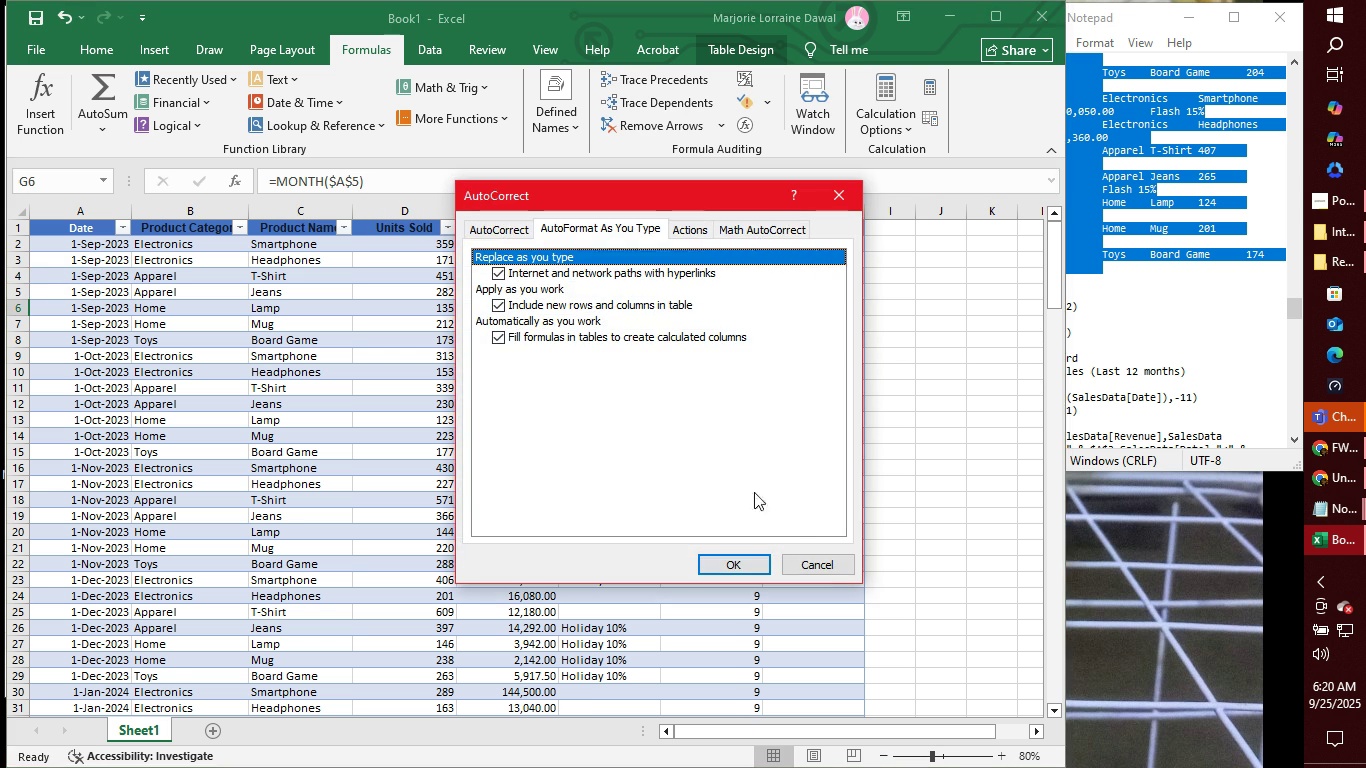 
left_click([822, 561])
 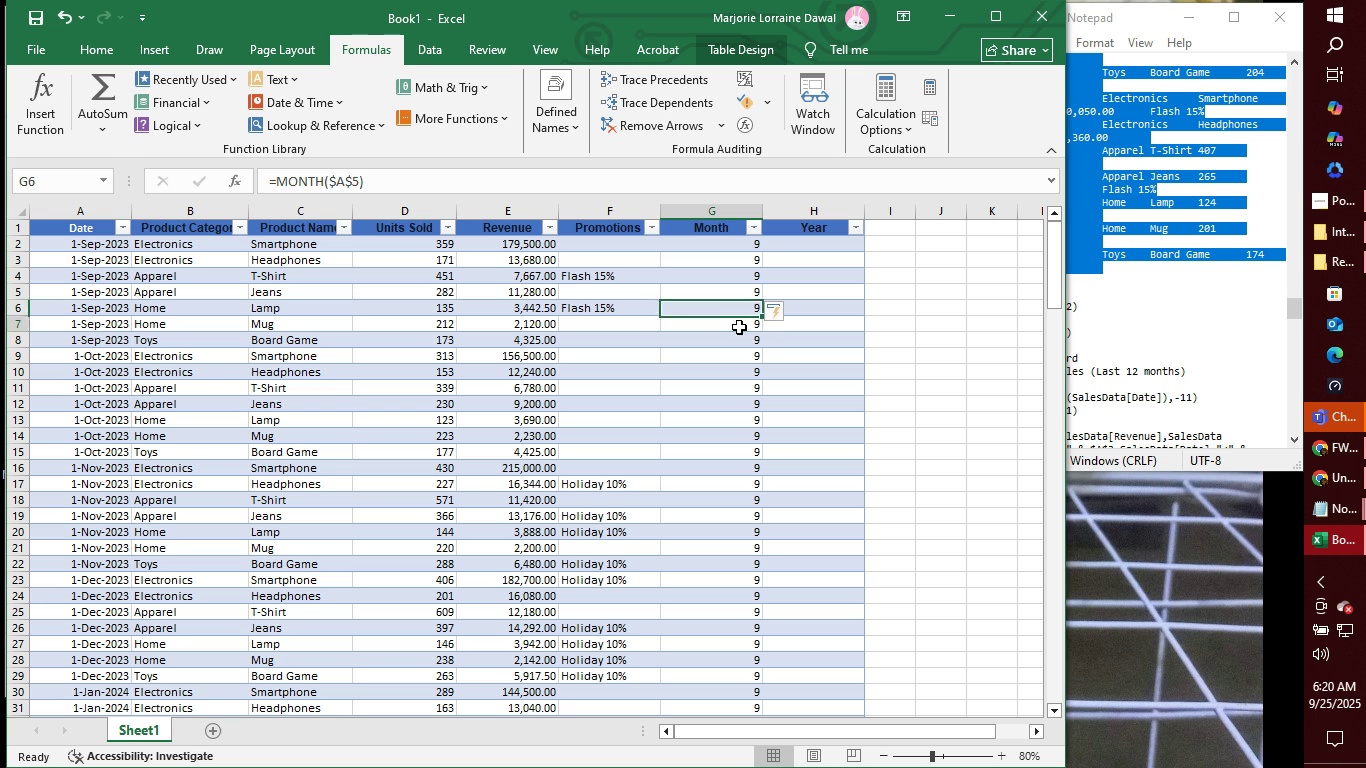 
left_click([739, 327])
 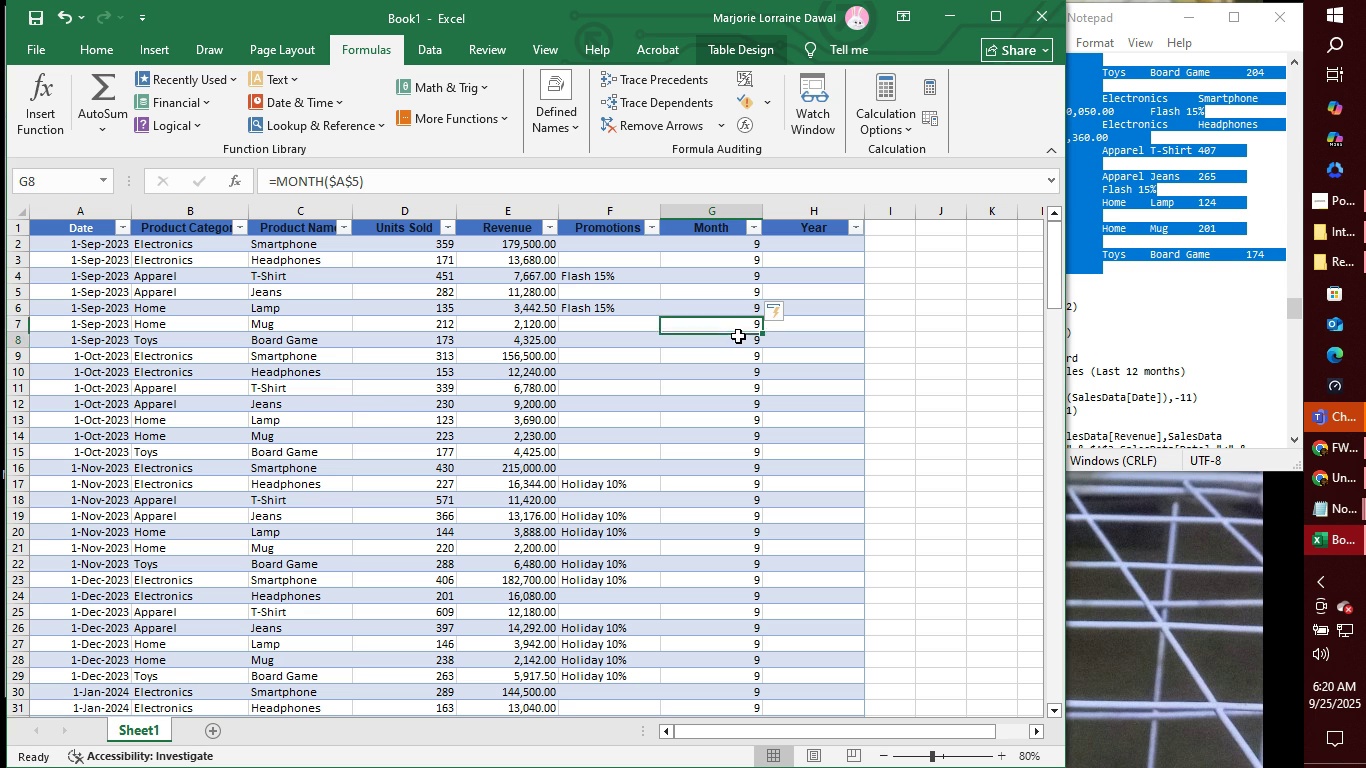 
left_click([738, 336])
 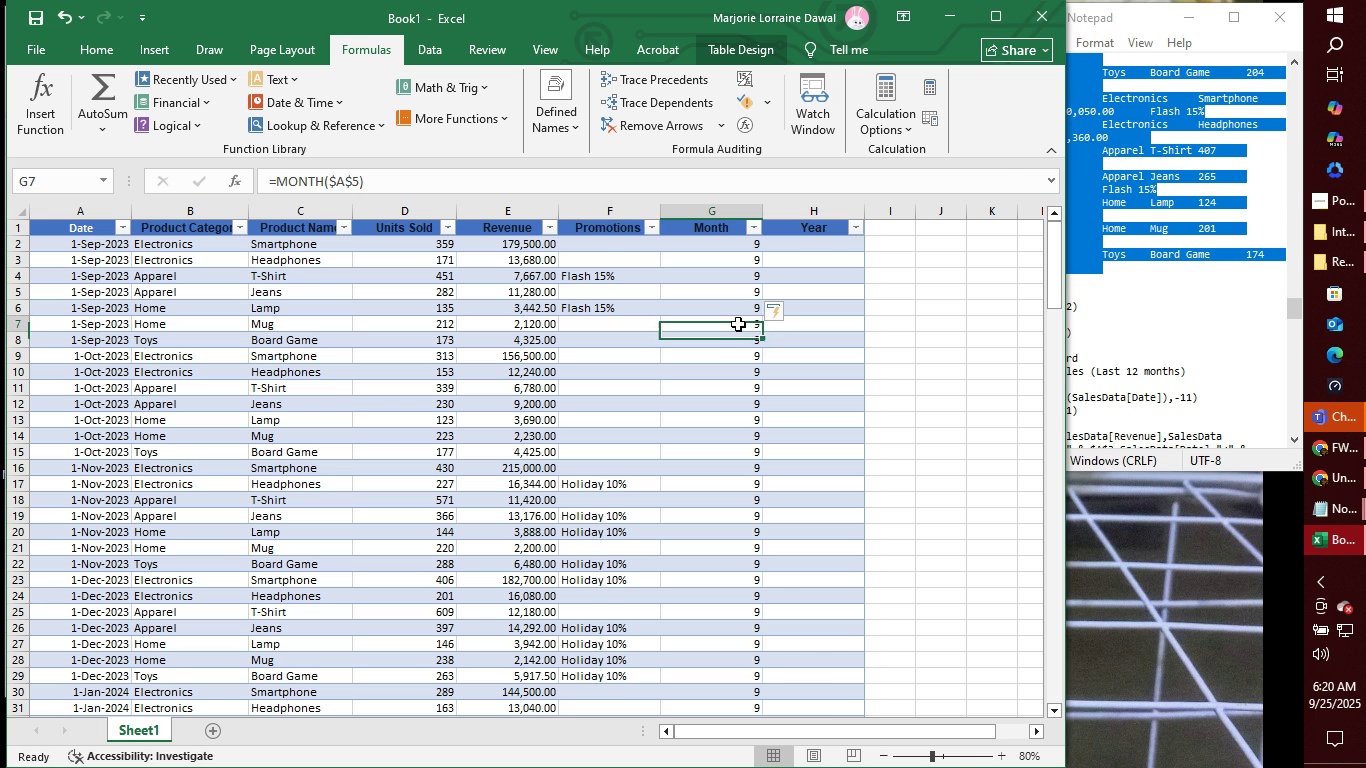 
left_click([738, 324])
 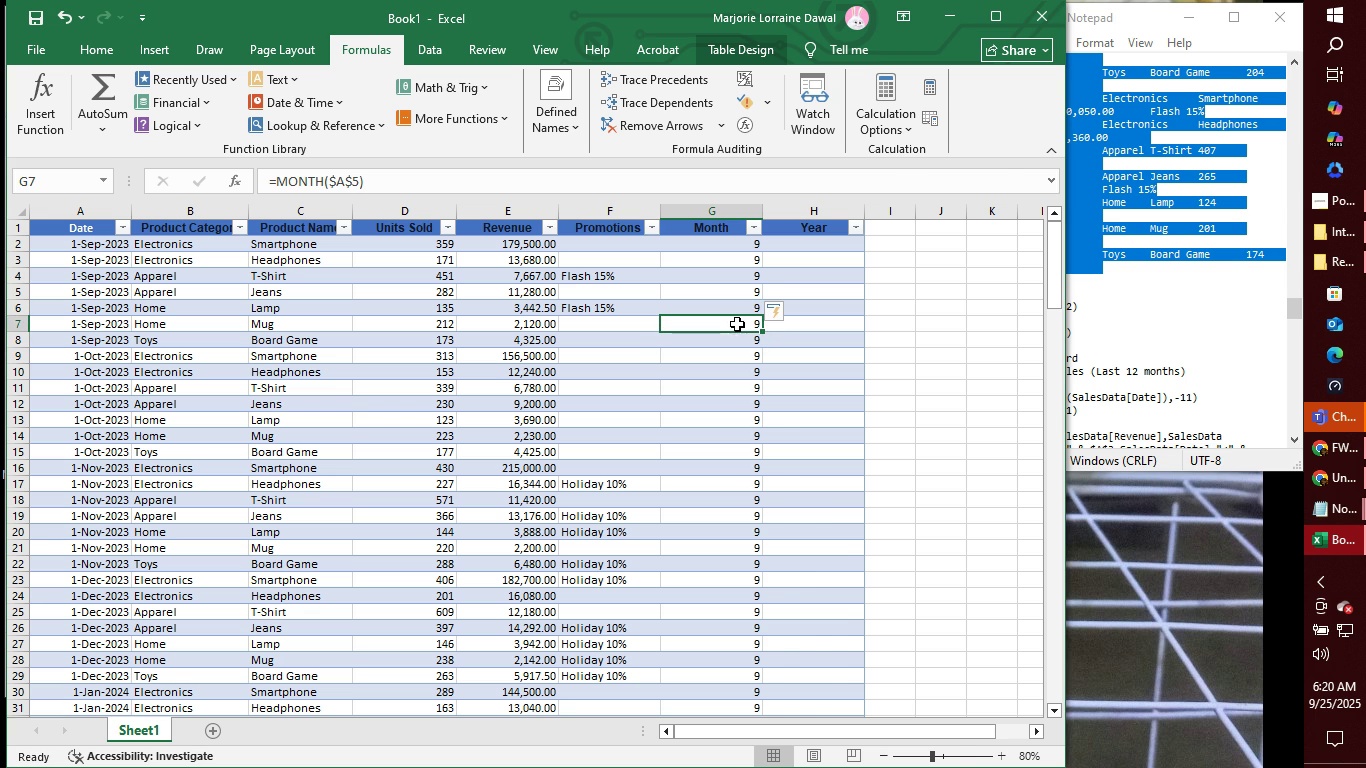 
right_click([737, 324])
 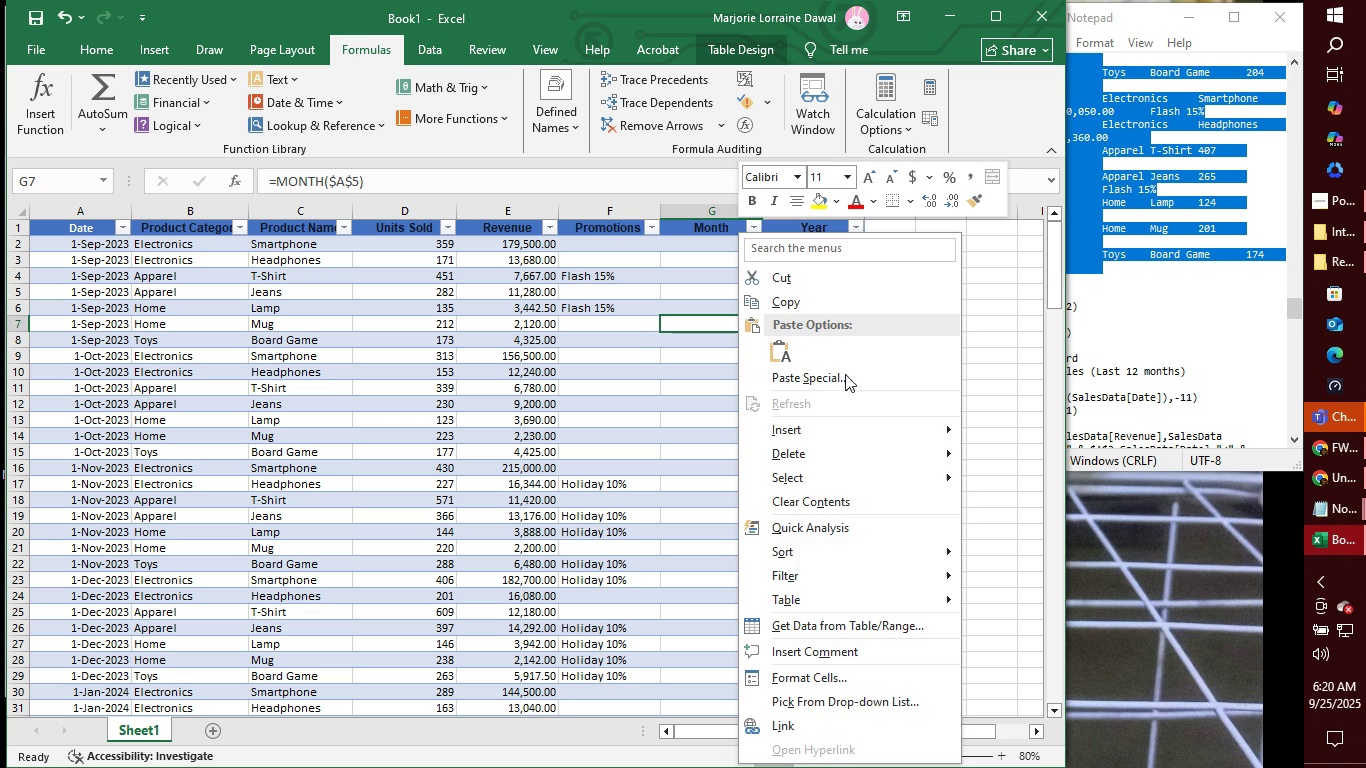 
mouse_move([878, 438])
 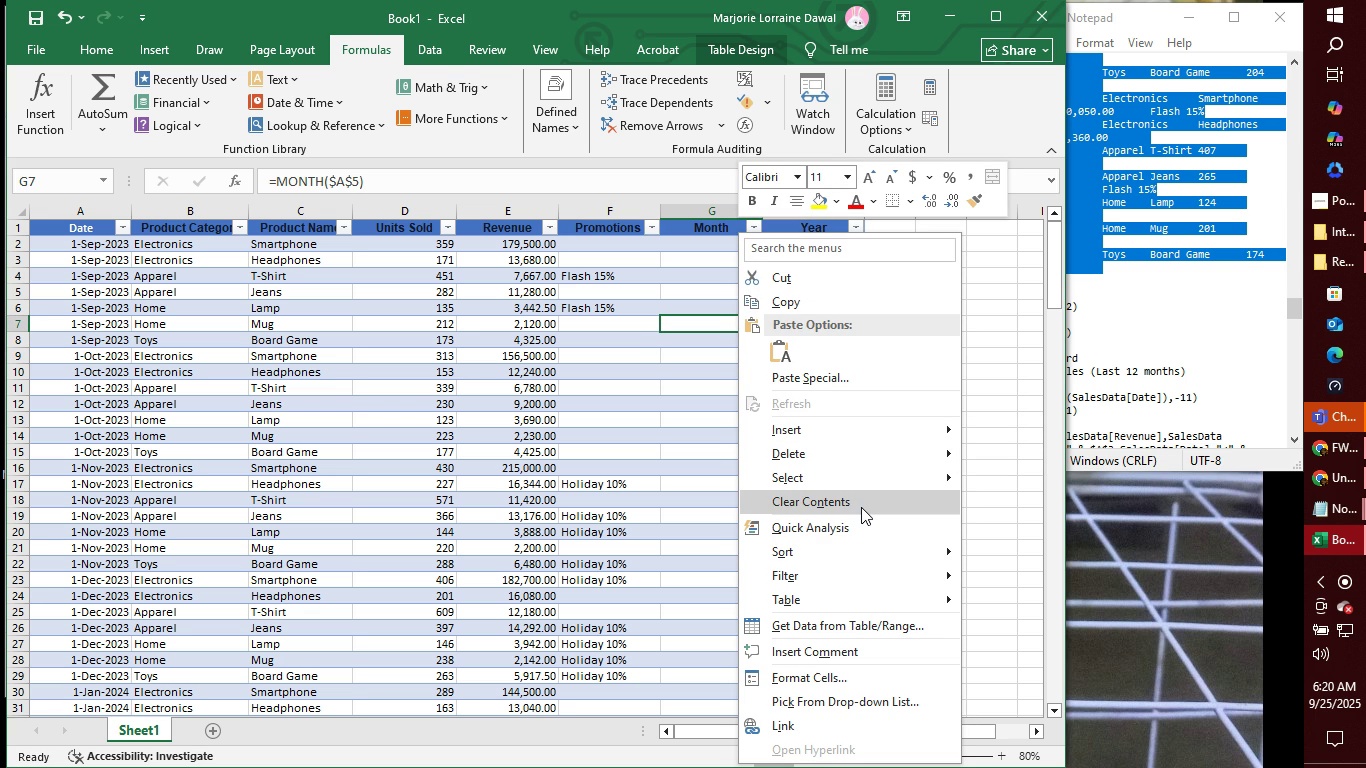 
mouse_move([839, 642])
 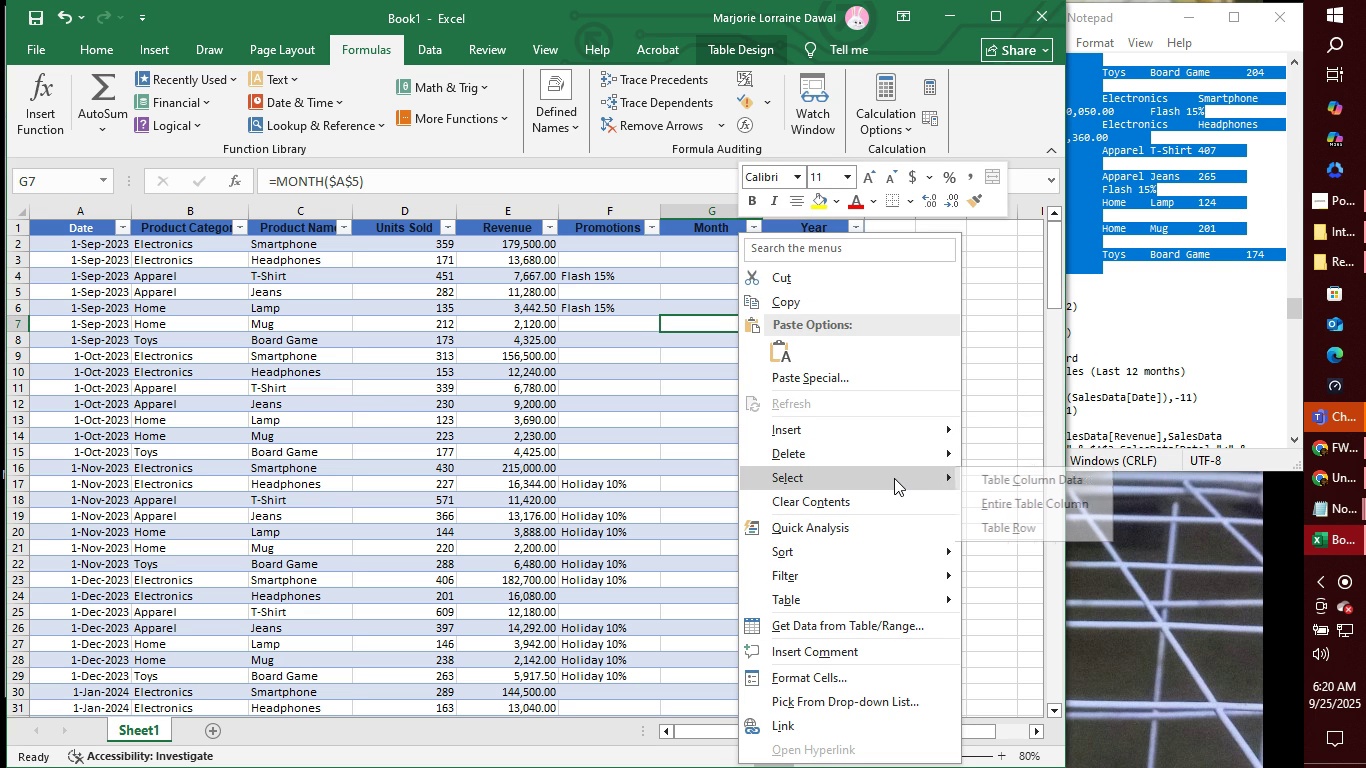 
wait(11.78)
 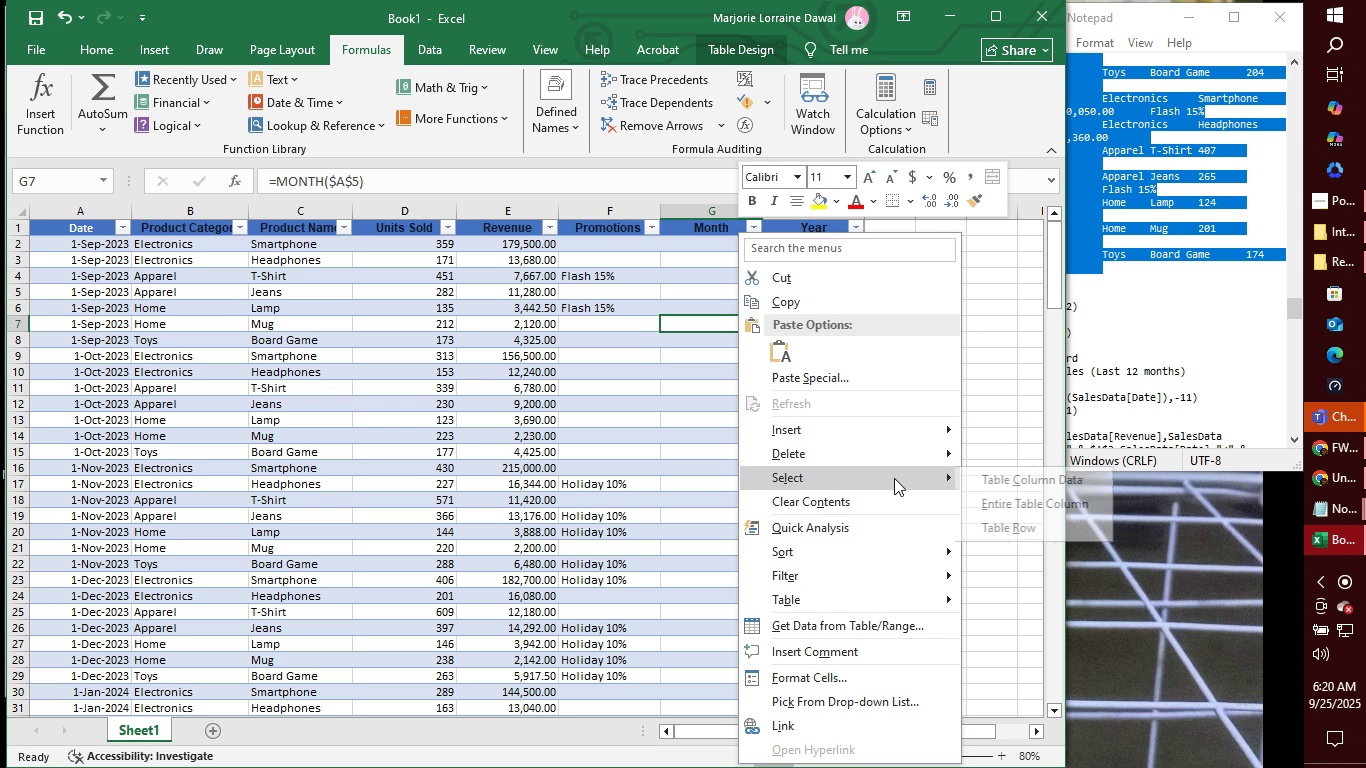 
left_click([1037, 522])
 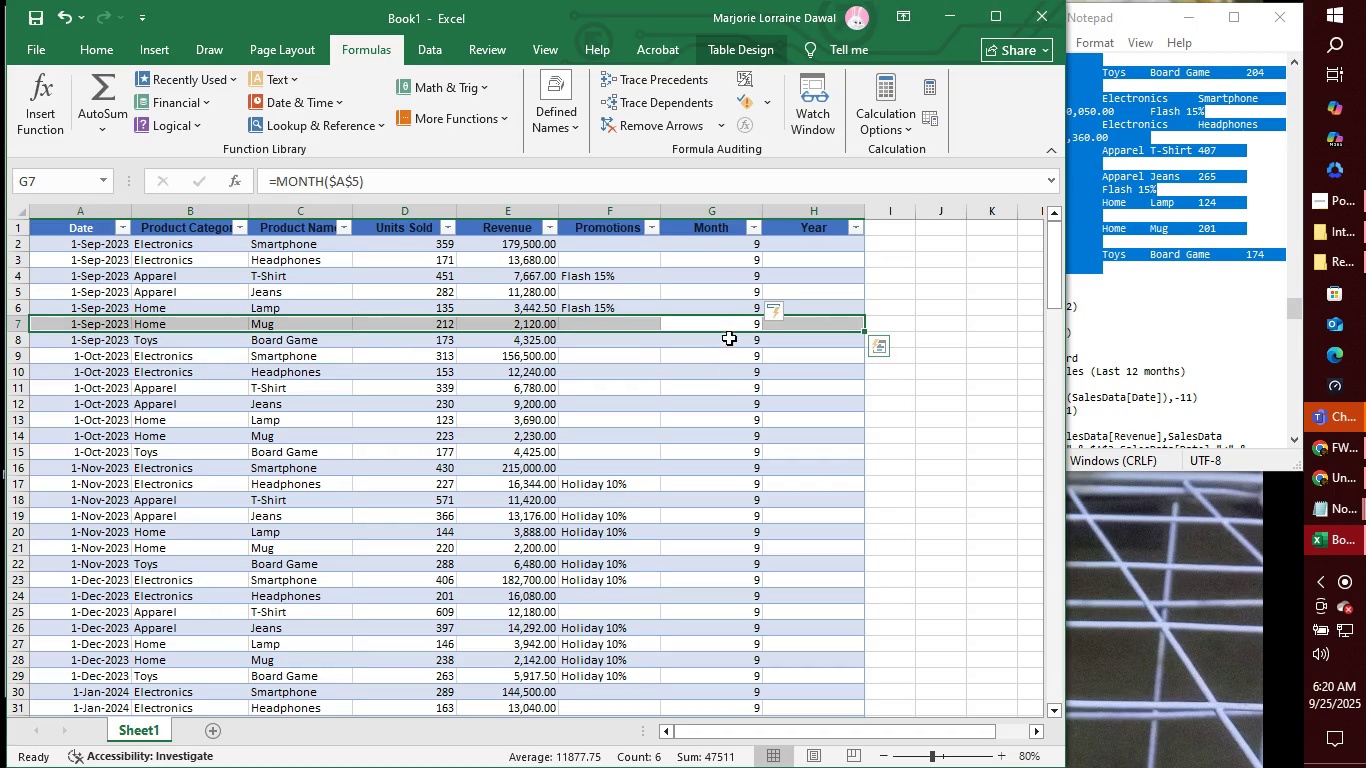 
left_click([733, 328])
 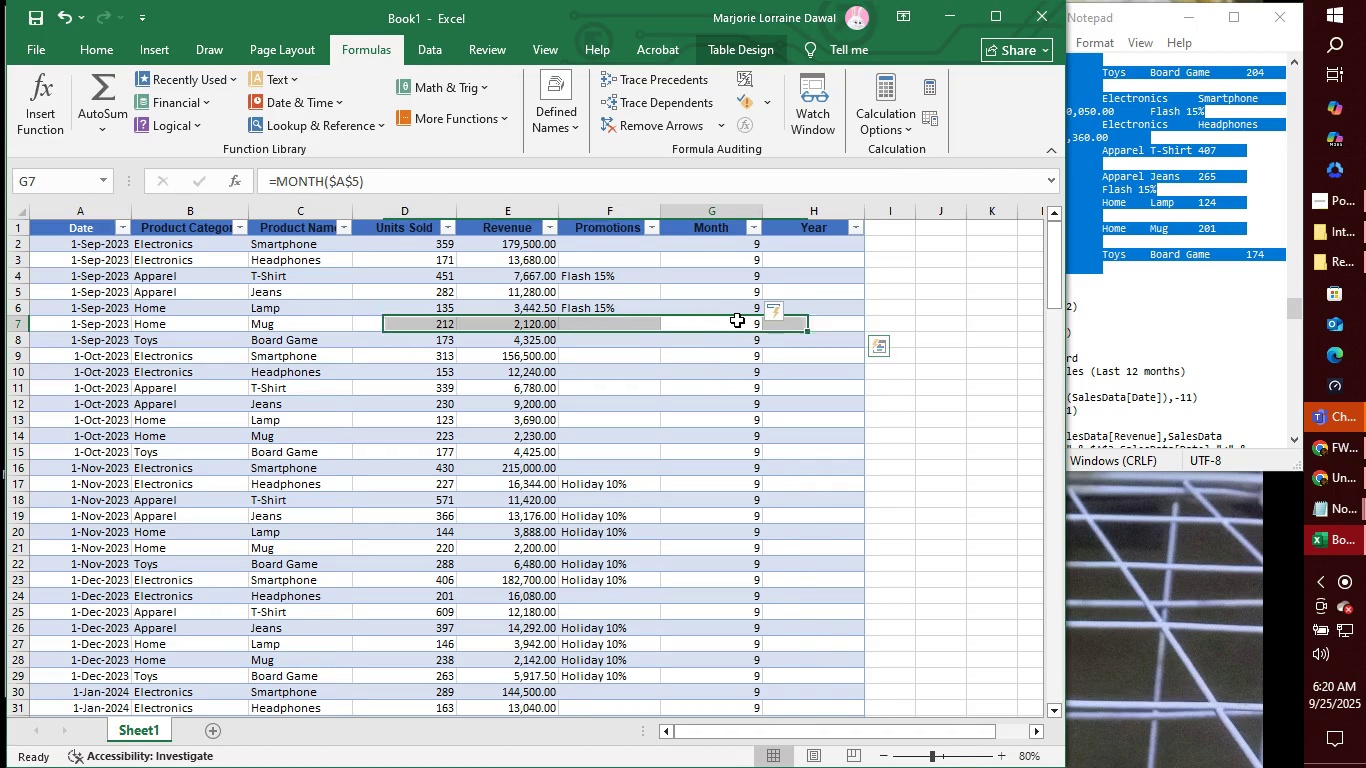 
left_click([737, 320])
 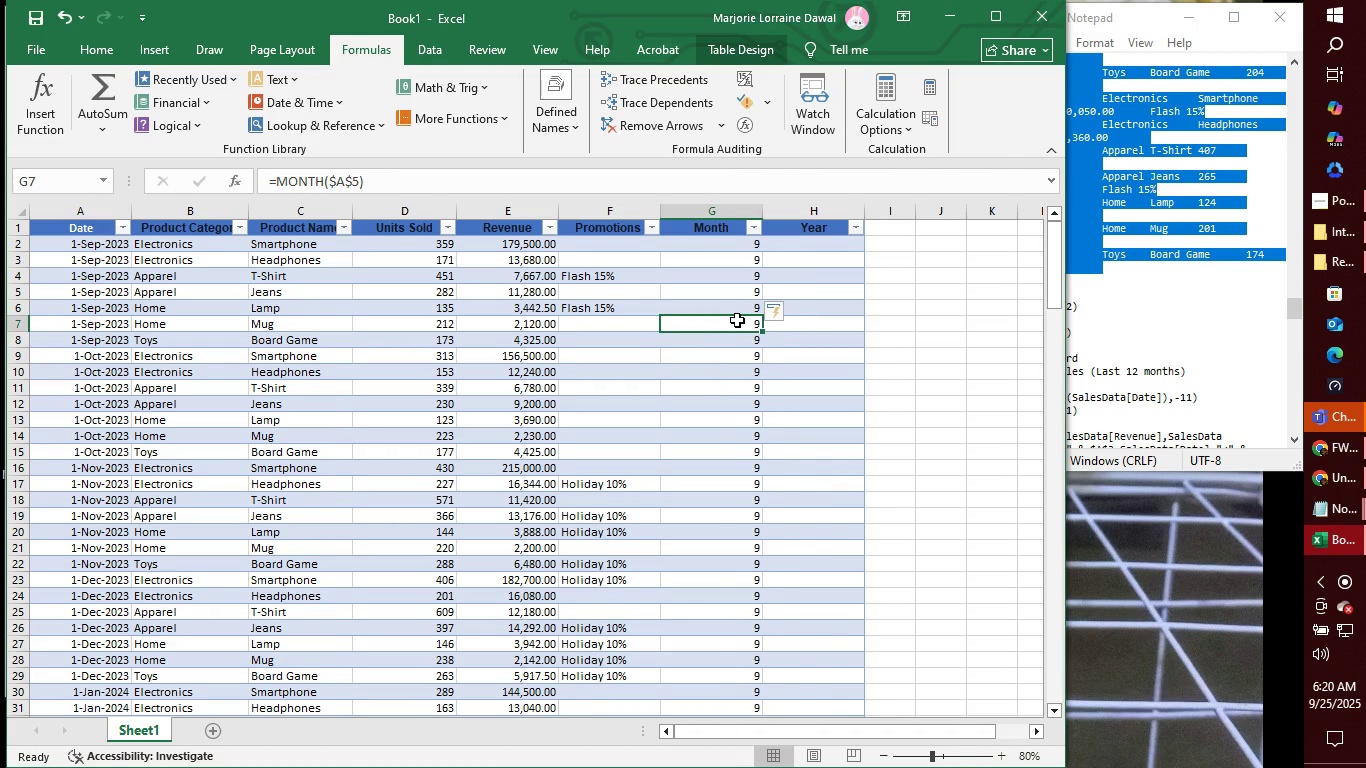 
right_click([737, 320])
 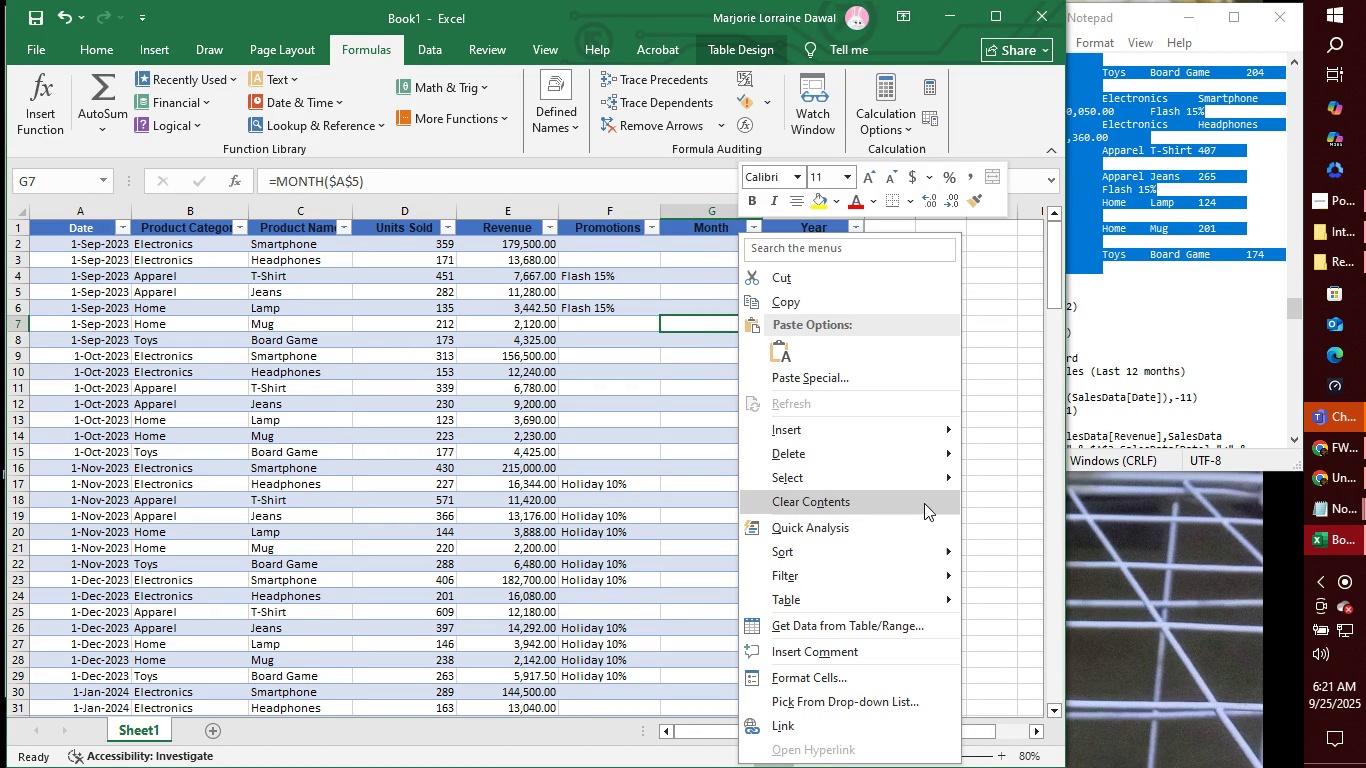 
mouse_move([921, 558])
 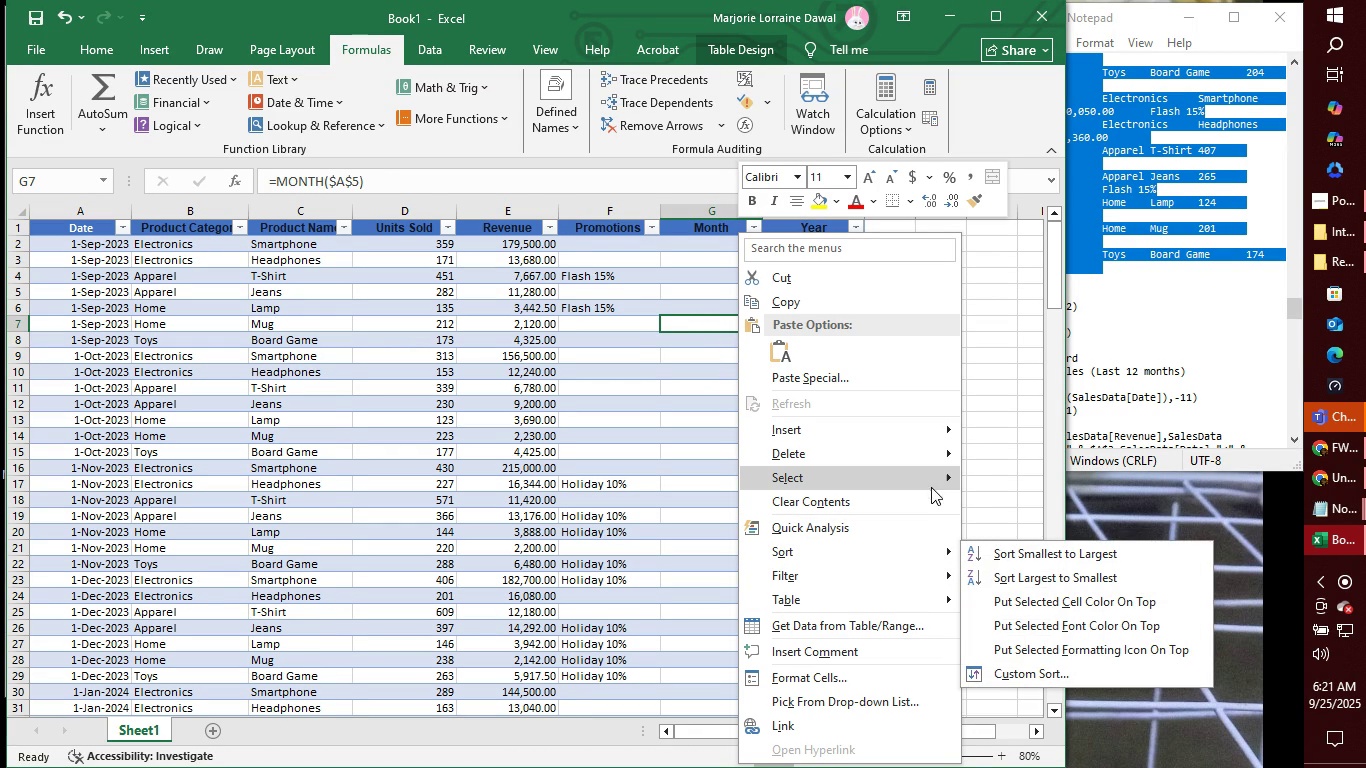 
mouse_move([952, 472])
 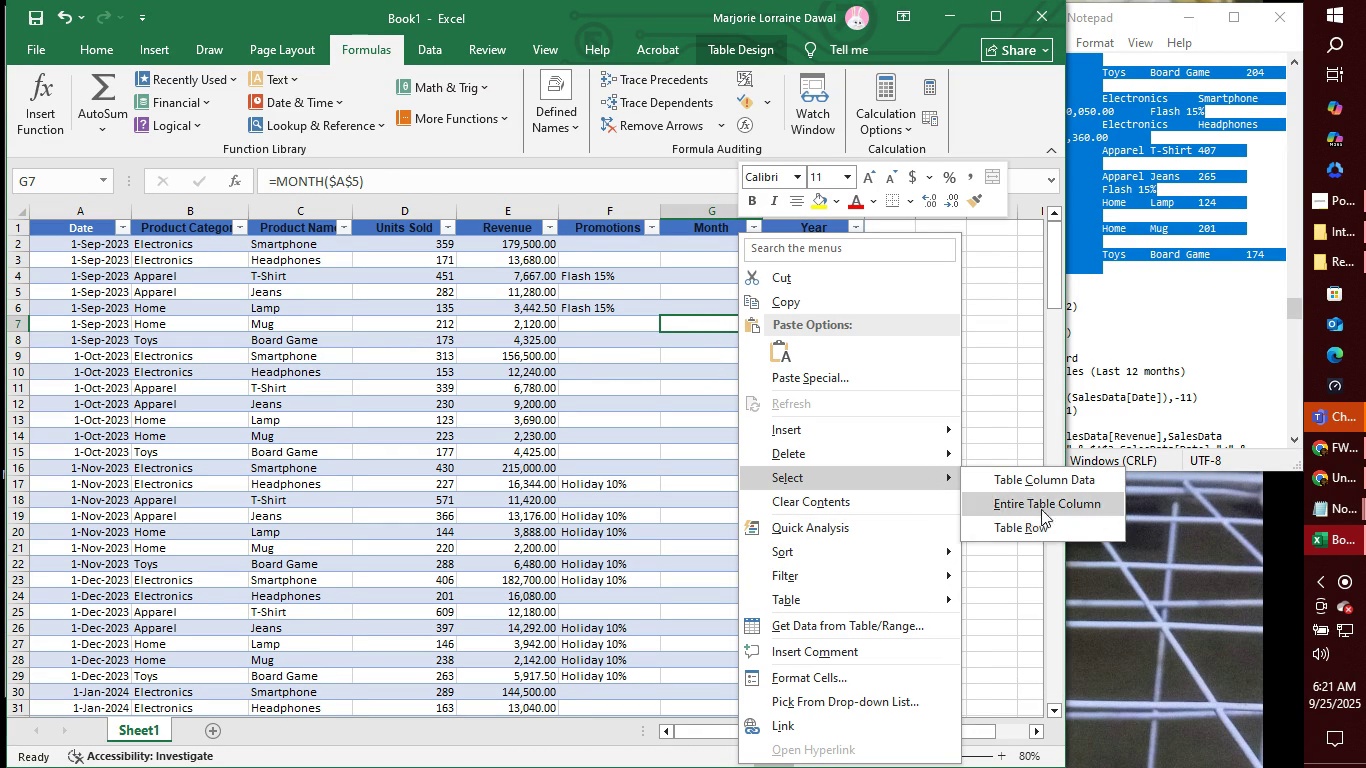 
left_click([1041, 509])
 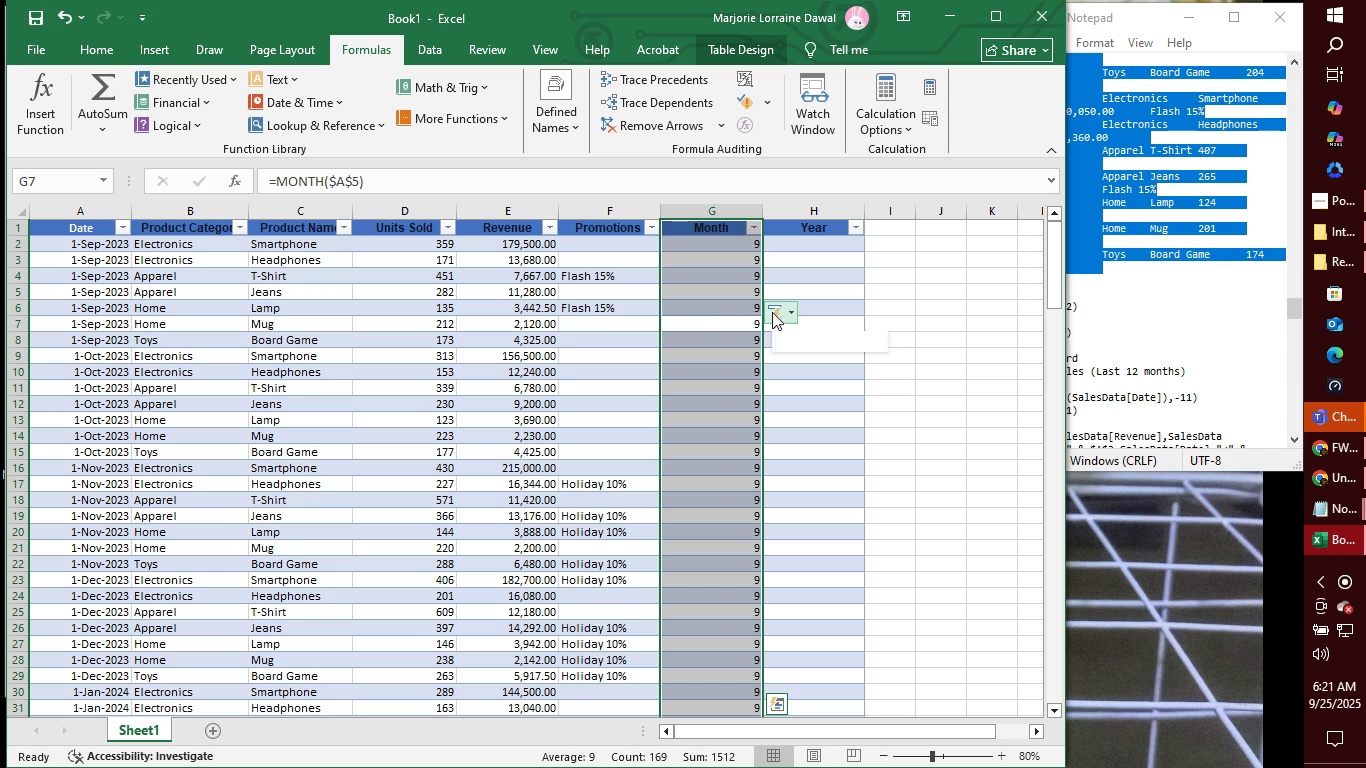 
left_click([792, 313])
 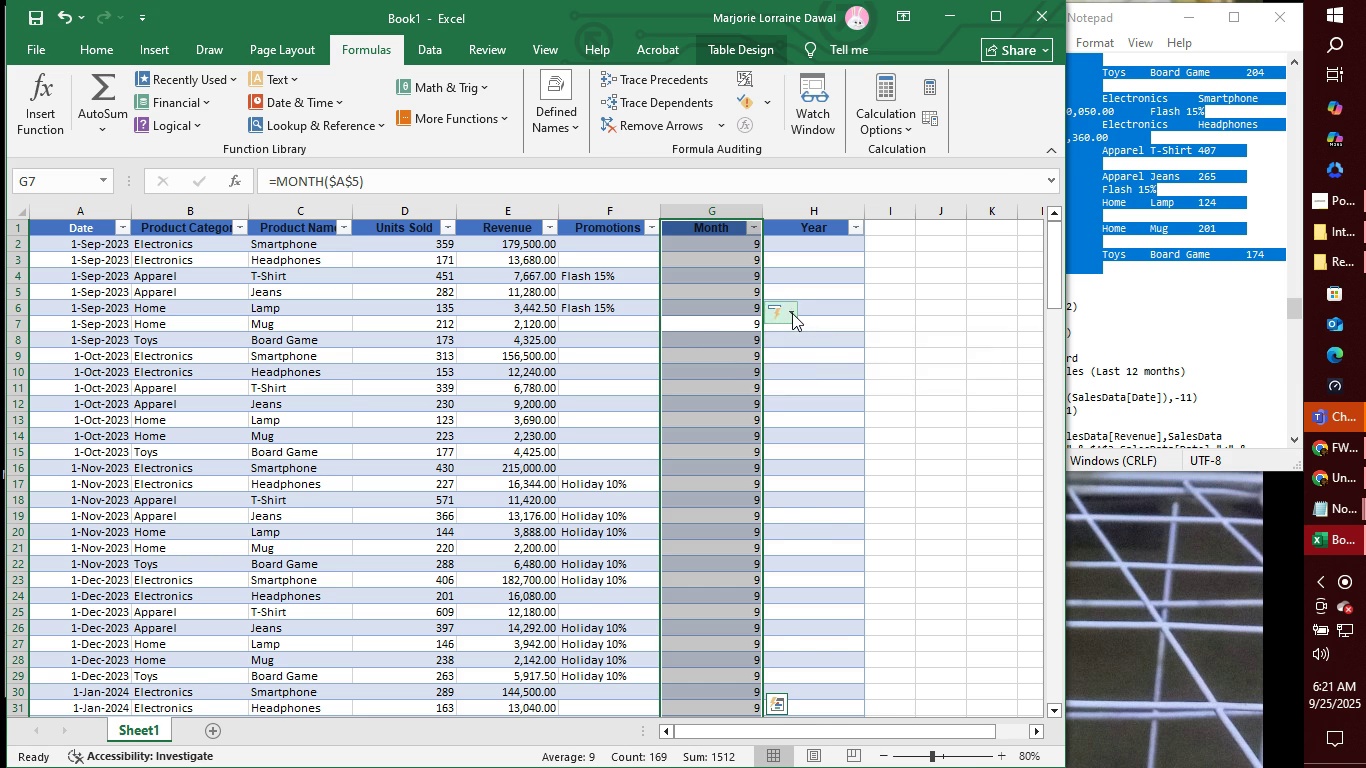 
left_click([792, 313])
 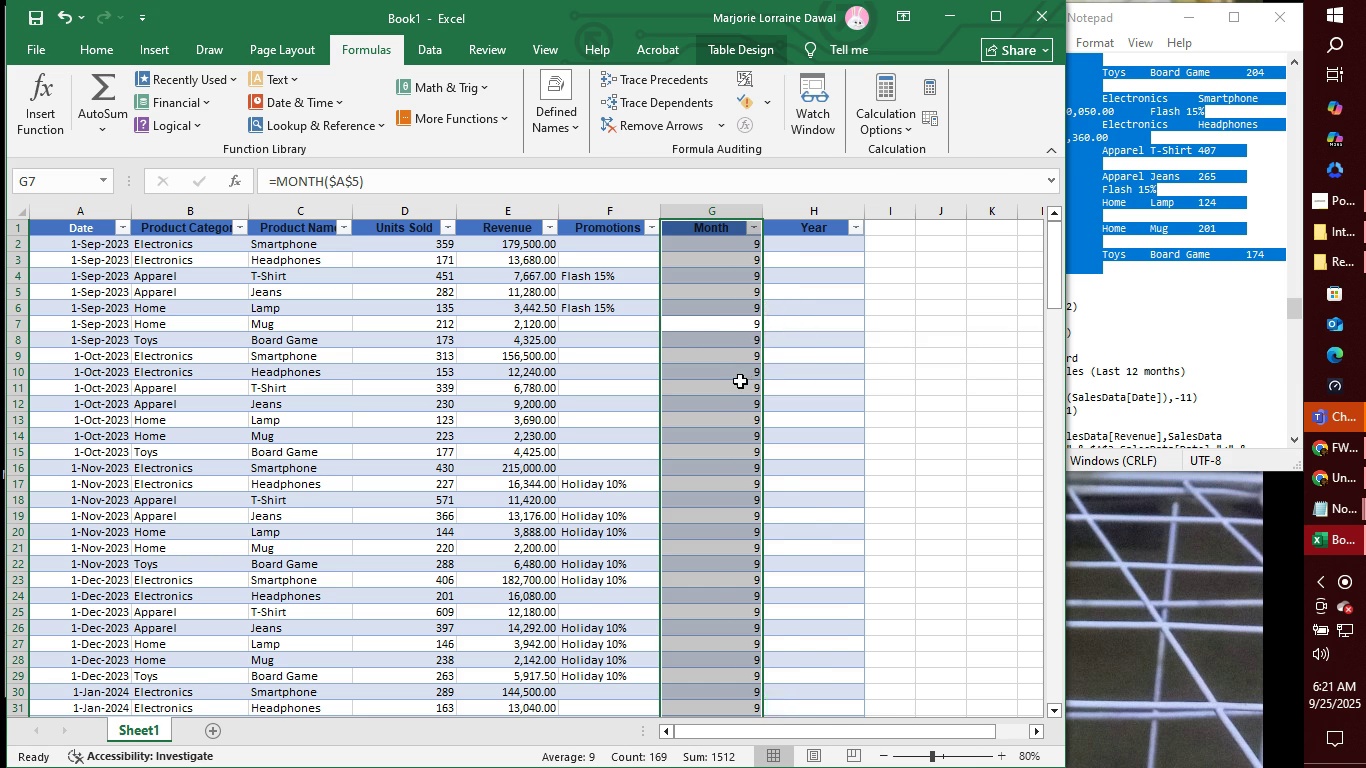 
right_click([740, 381])
 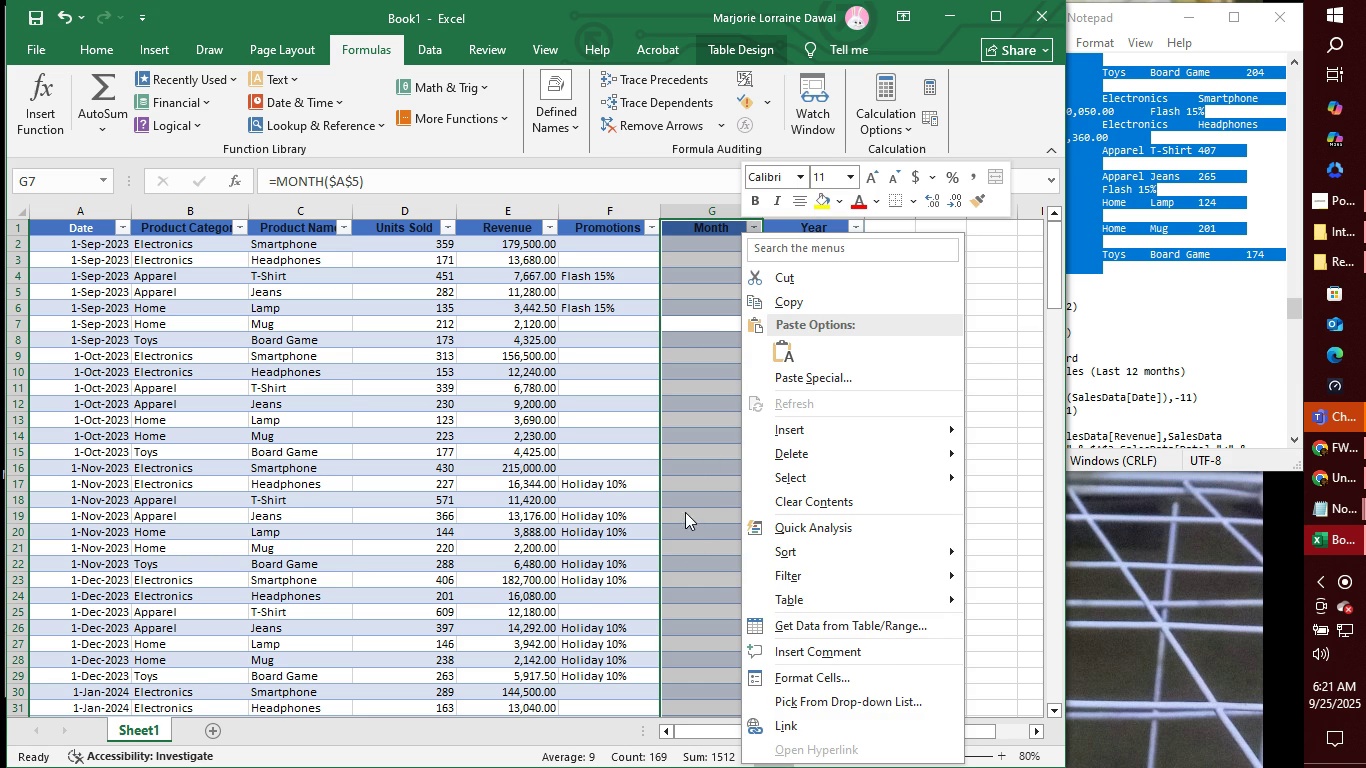 
mouse_move([850, 603])
 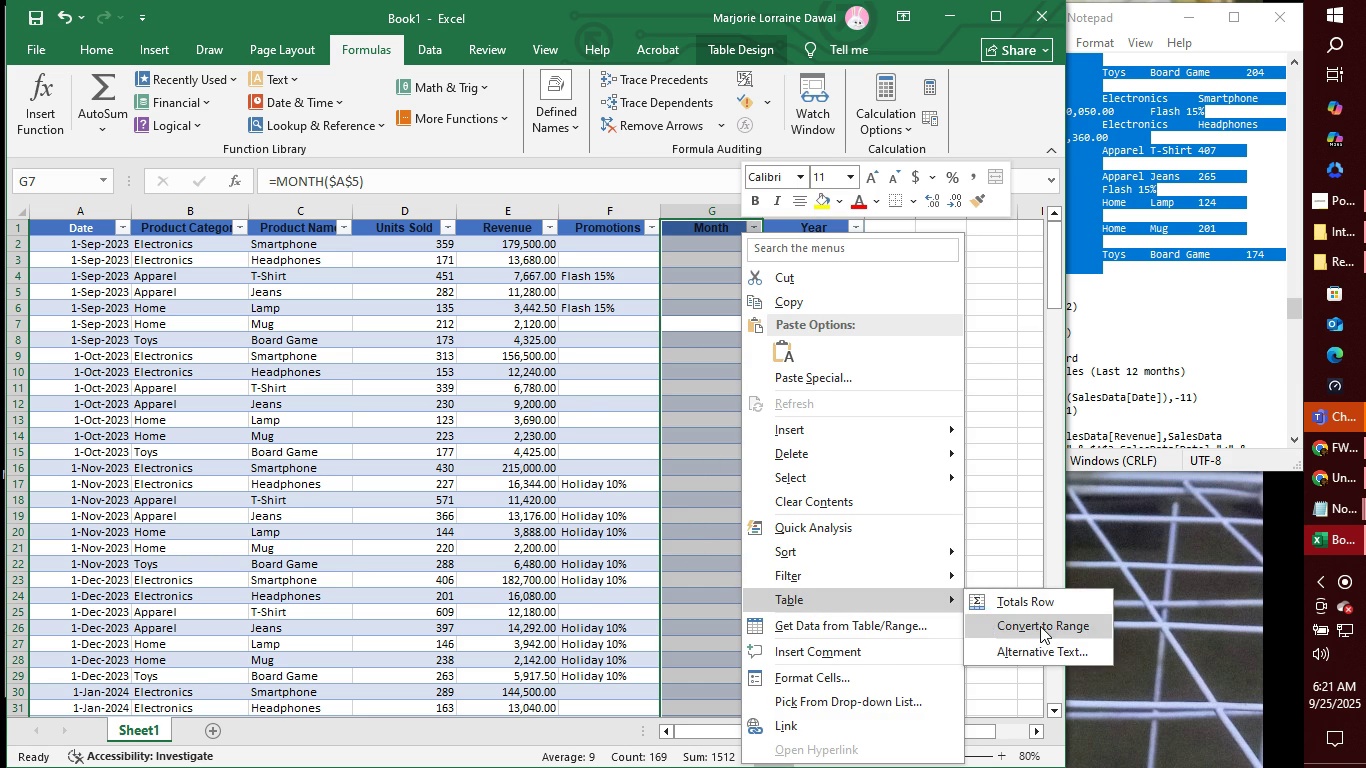 
left_click([1040, 626])
 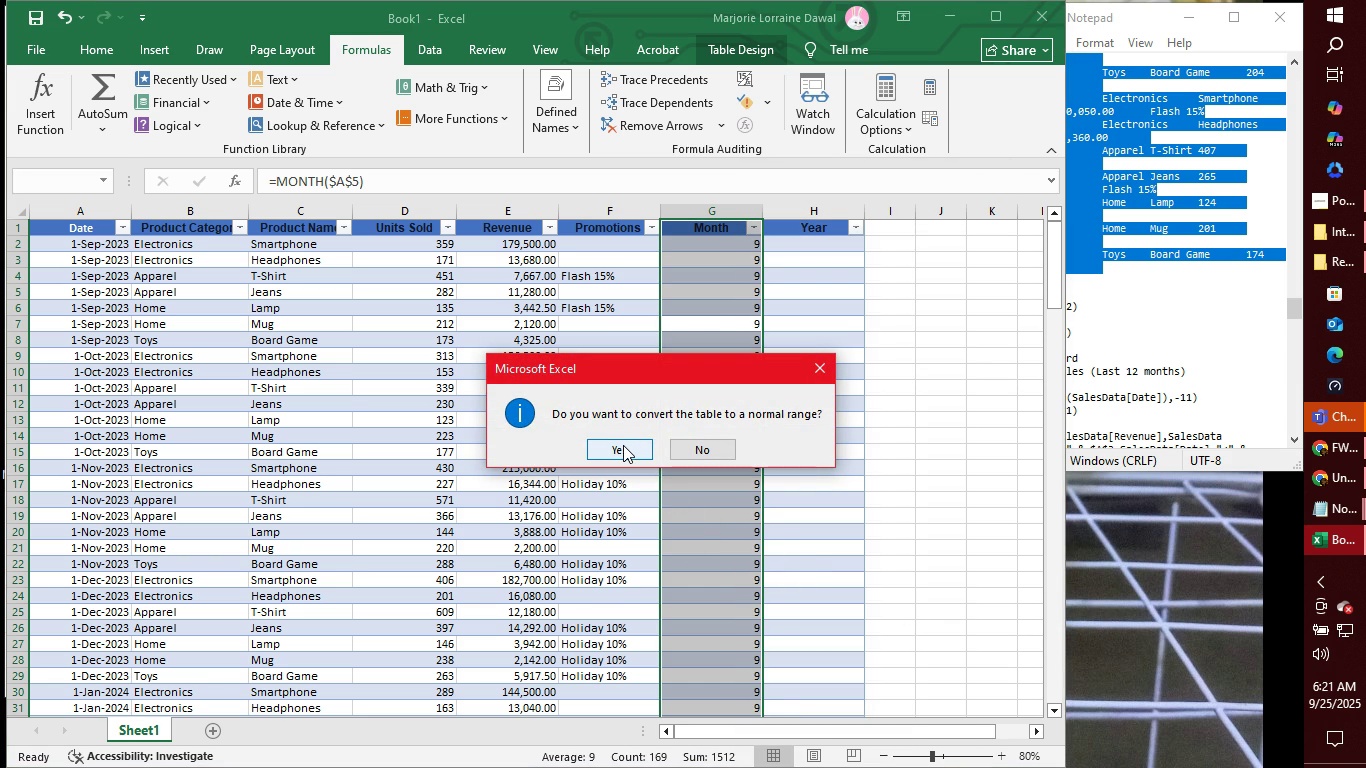 
left_click([623, 445])
 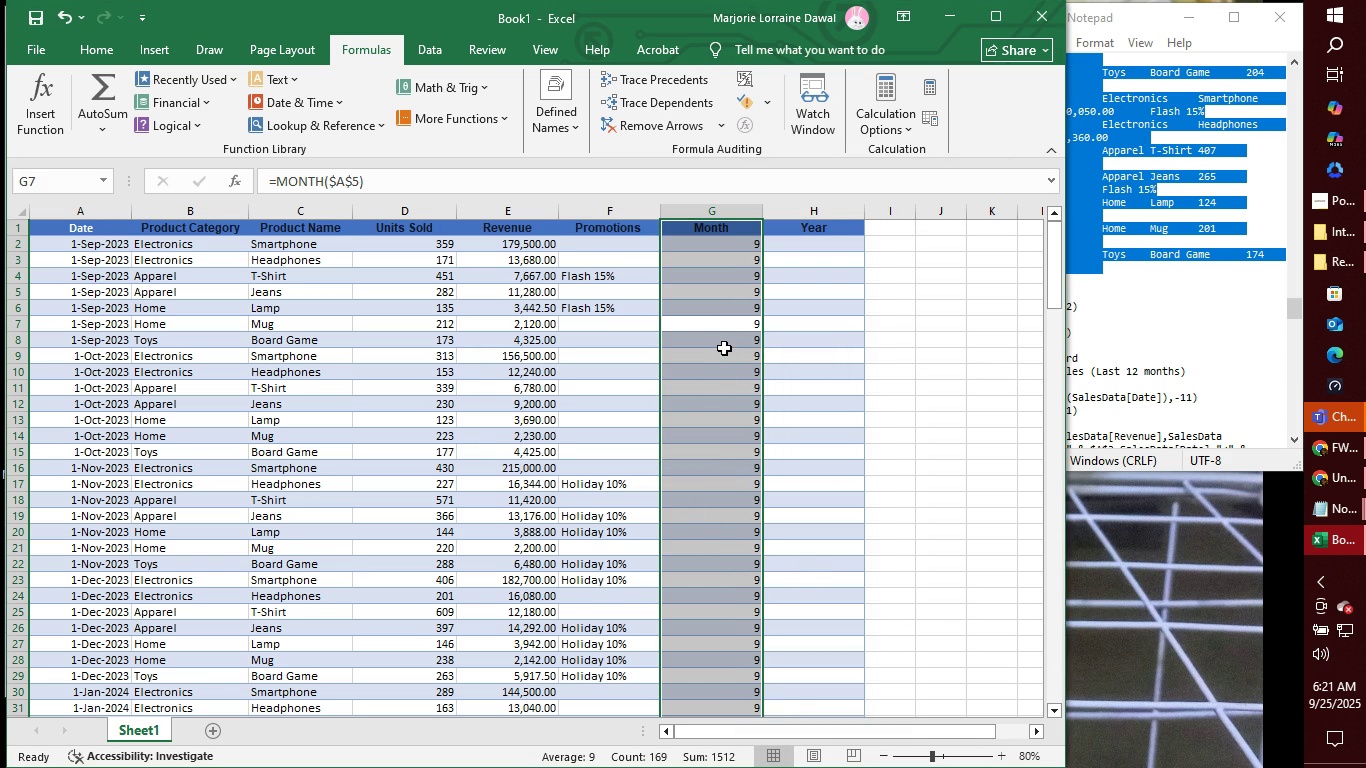 
left_click([724, 345])
 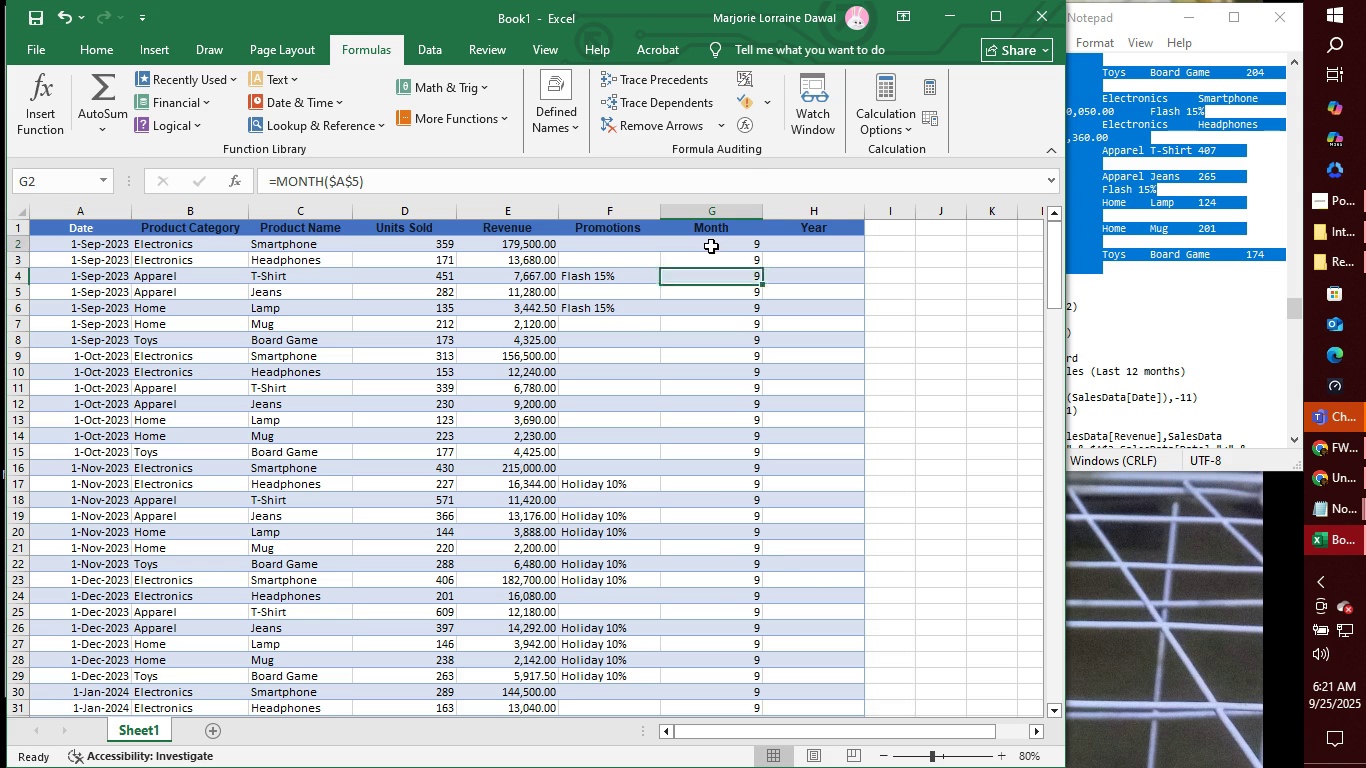 
left_click([711, 246])
 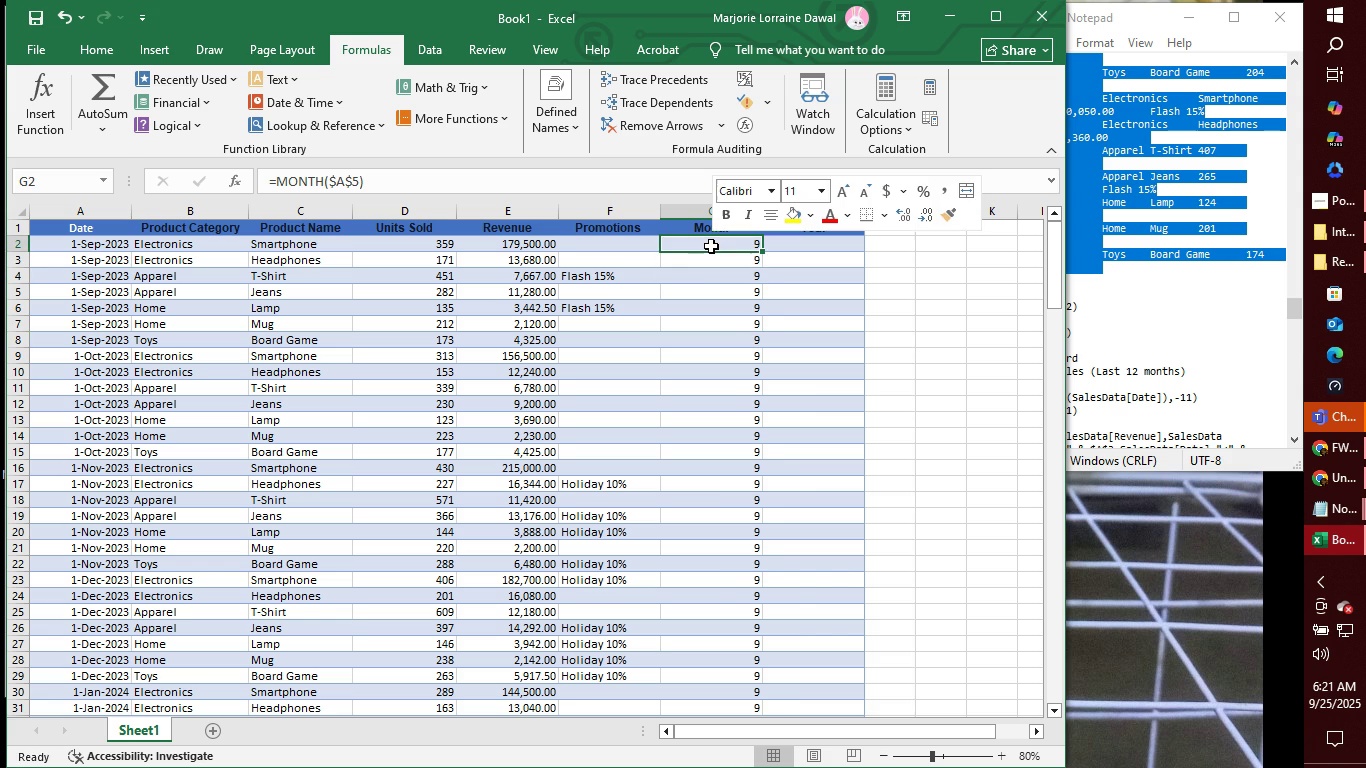 
right_click([711, 246])
 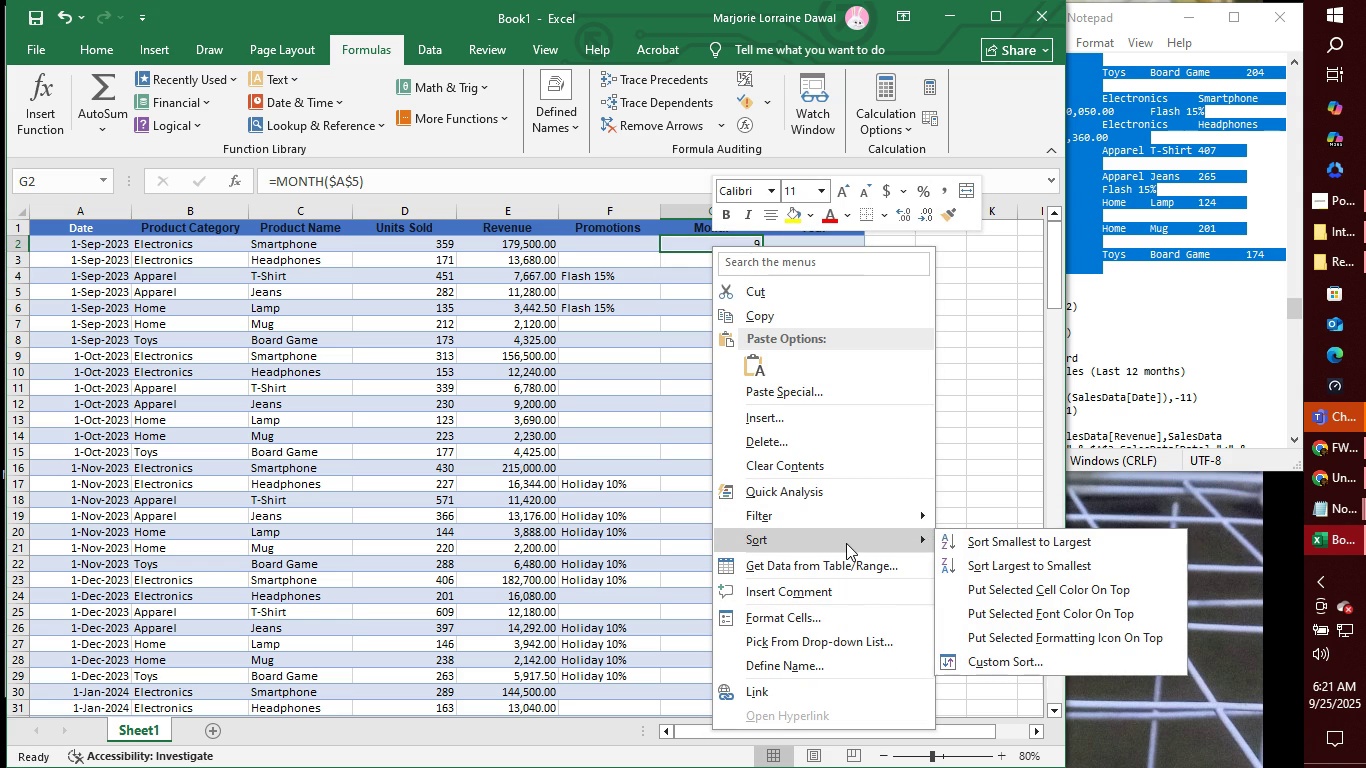 
mouse_move([849, 563])
 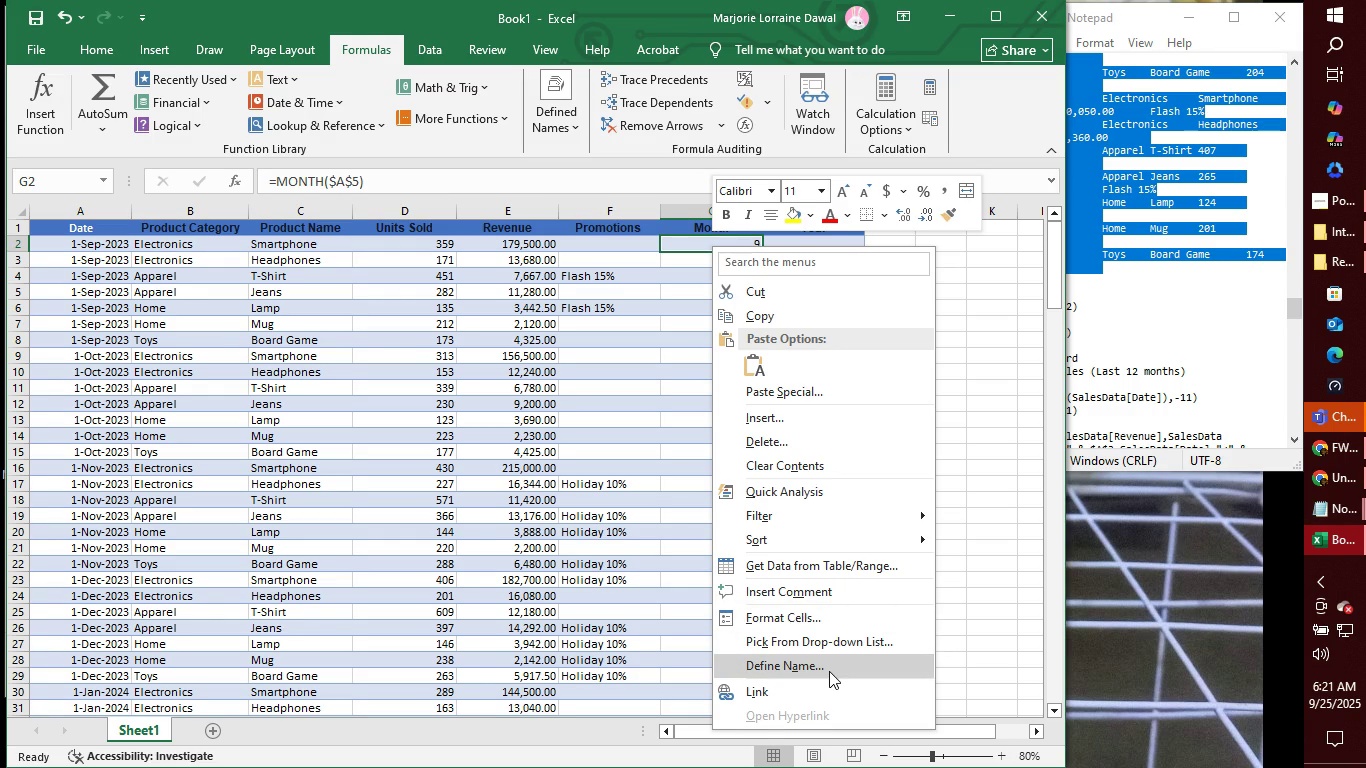 
wait(14.87)
 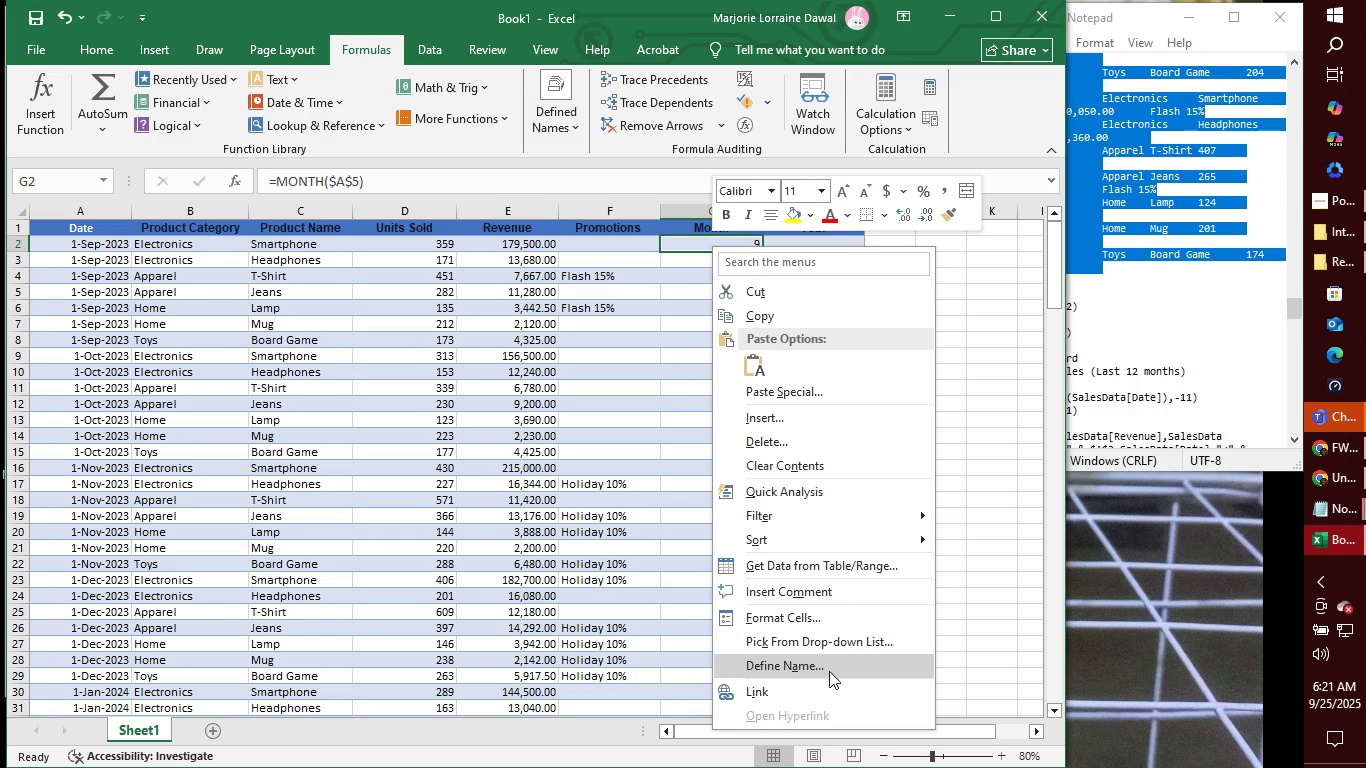 
mouse_move([853, 528])
 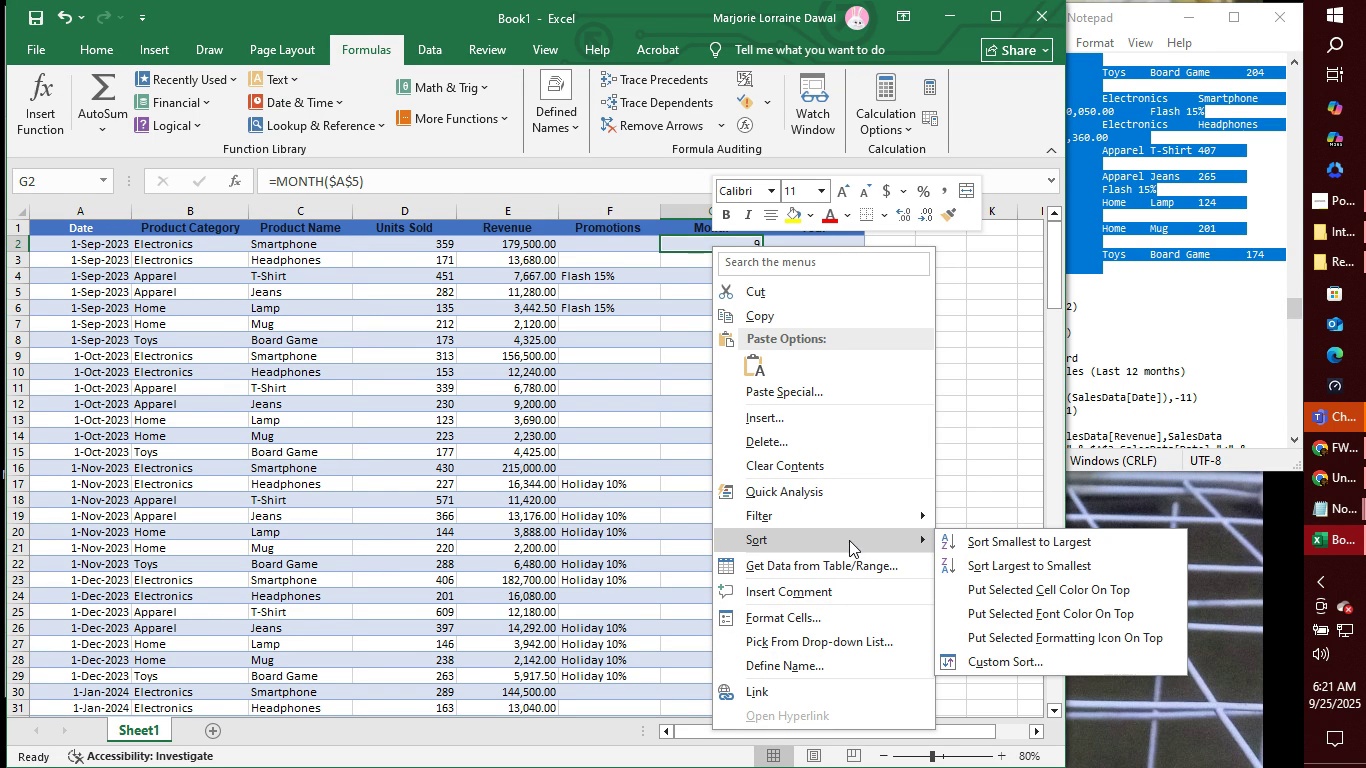 
wait(7.7)
 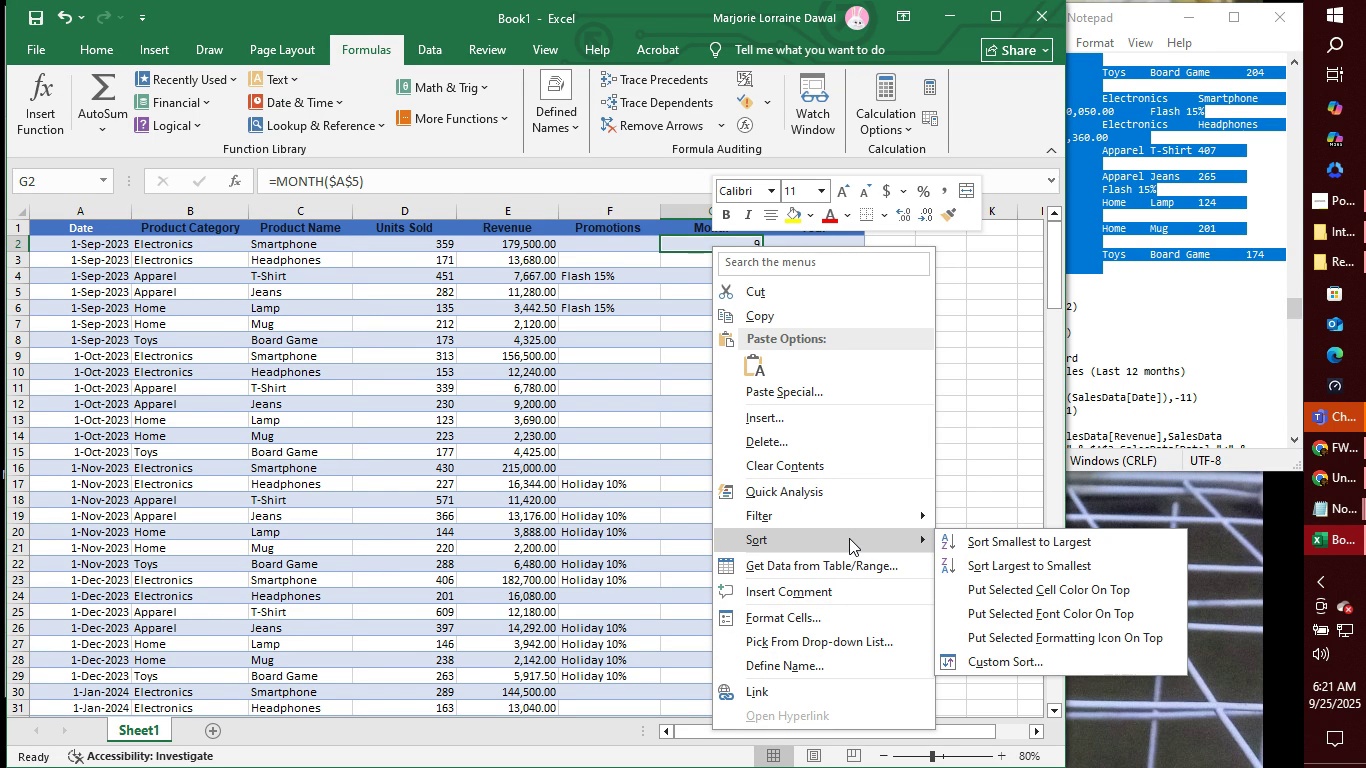 
mouse_move([799, 540])
 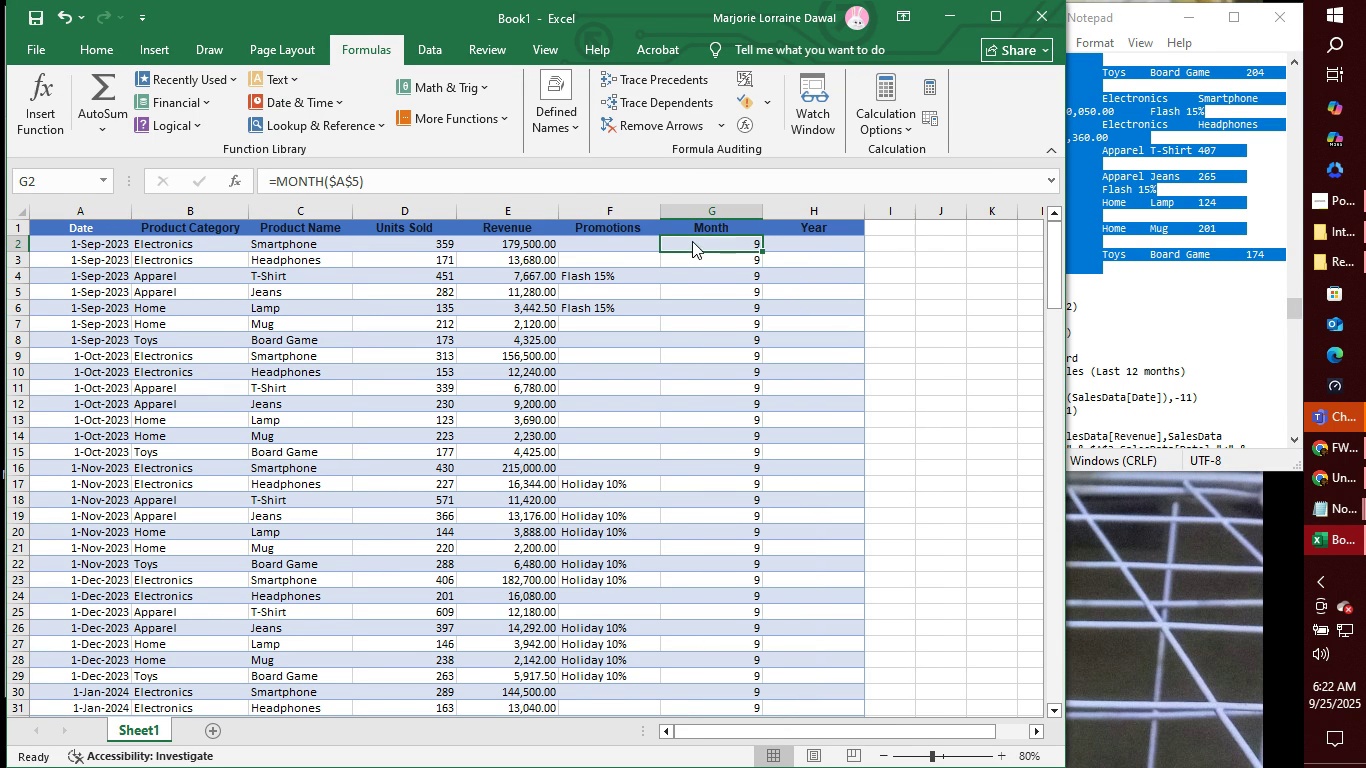 
left_click([692, 241])